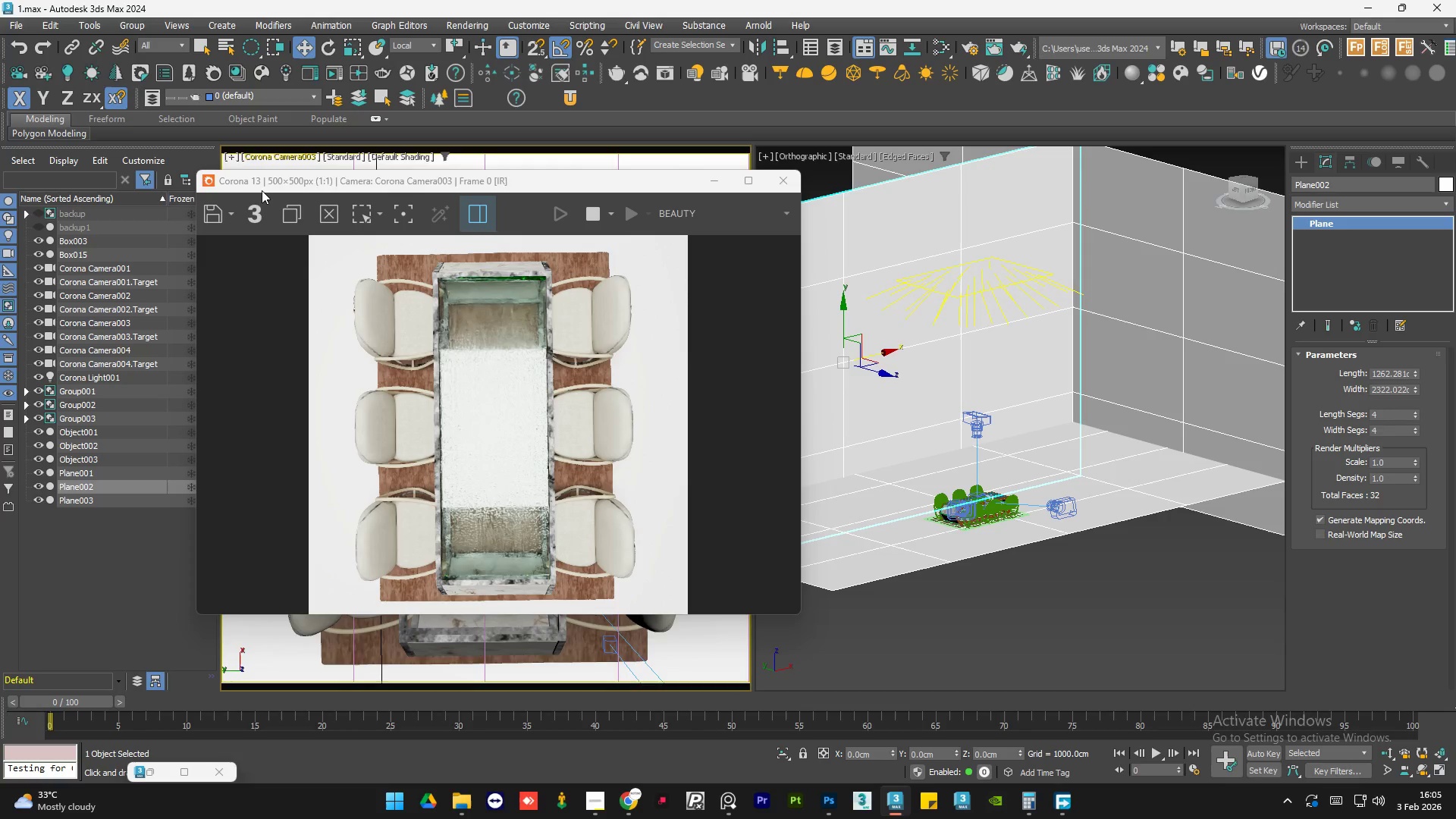 
left_click([988, 288])
 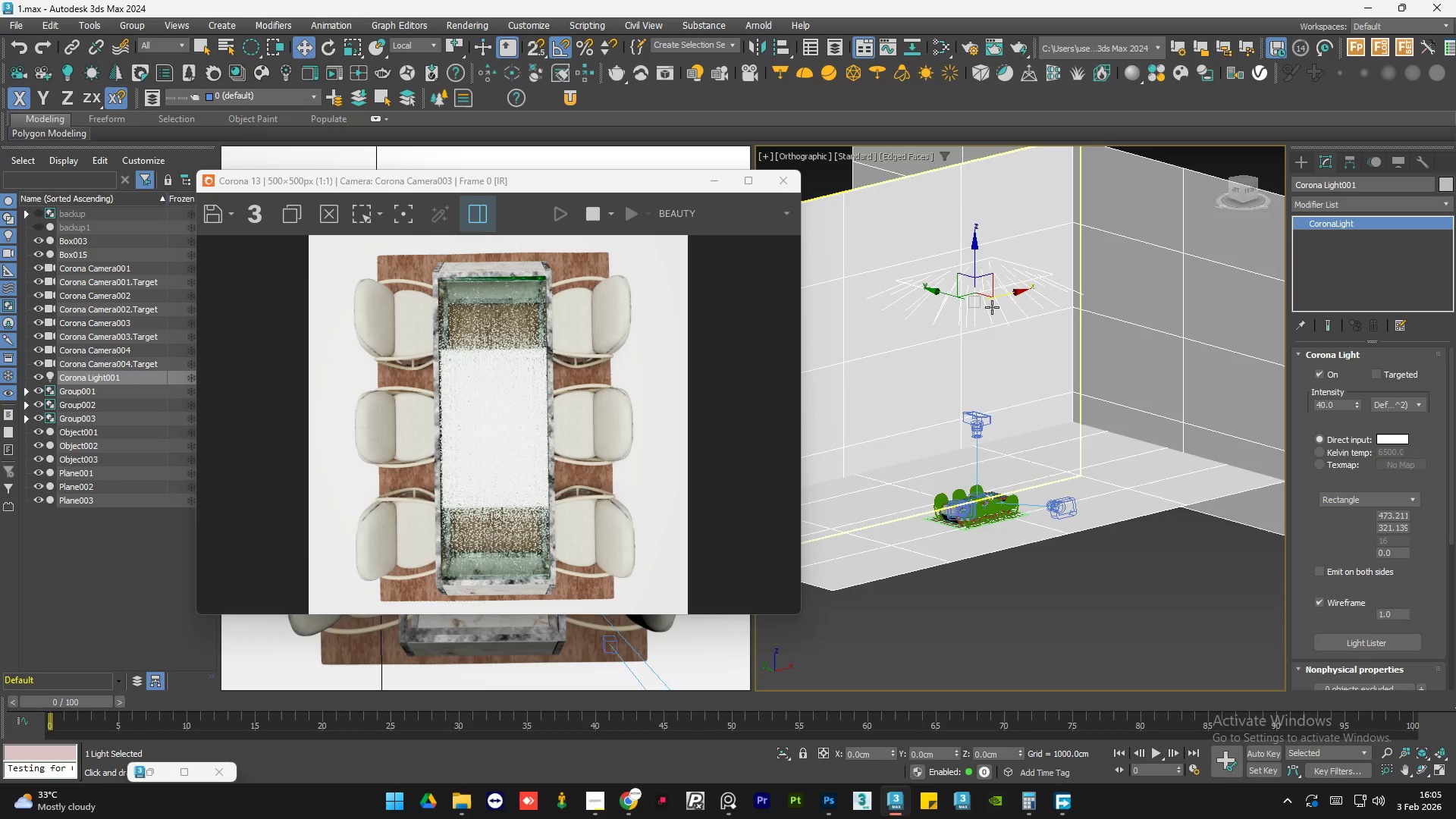 
hold_key(key=AltLeft, duration=0.75)
 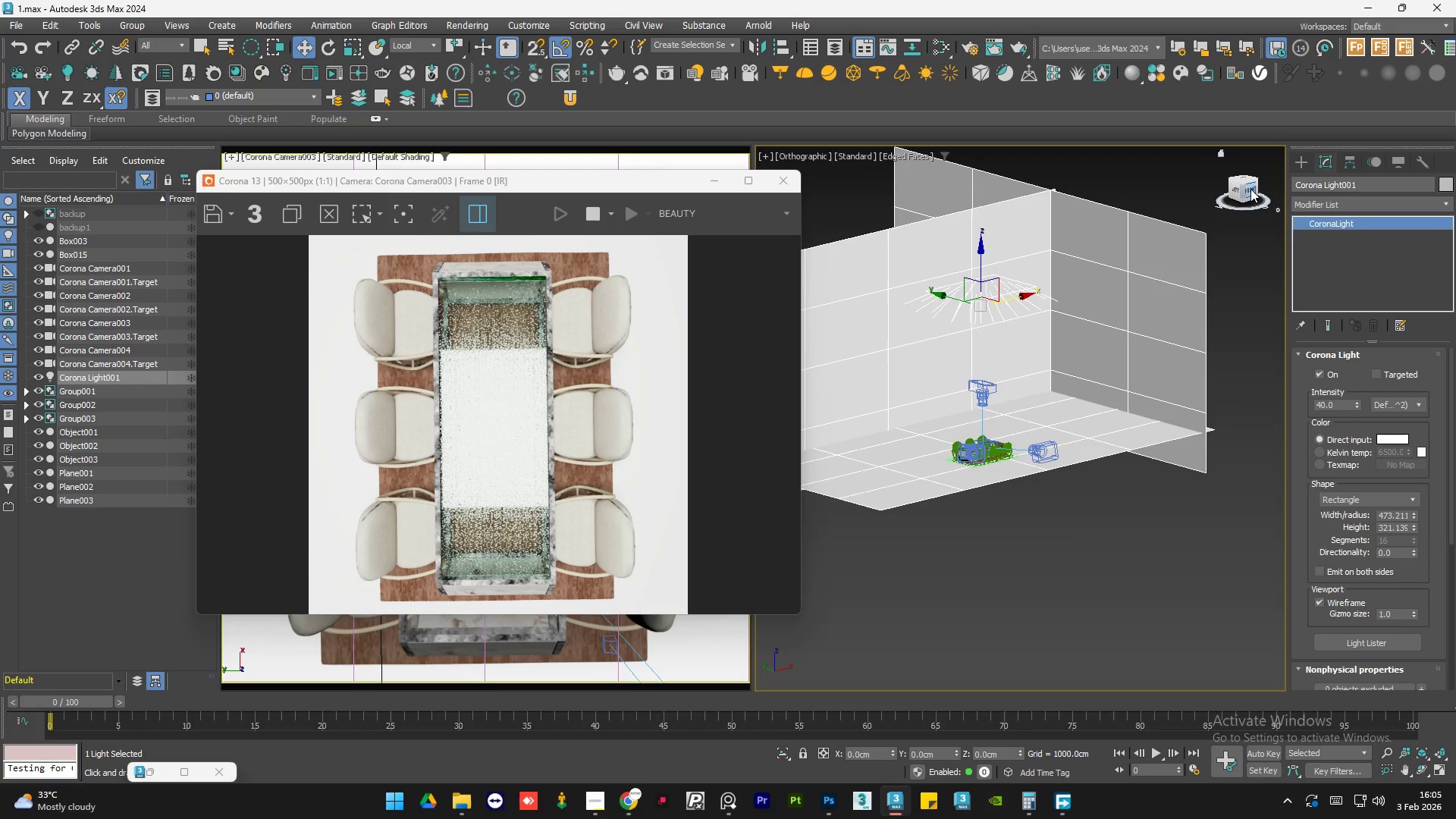 
scroll: coordinate [996, 316], scroll_direction: down, amount: 1.0
 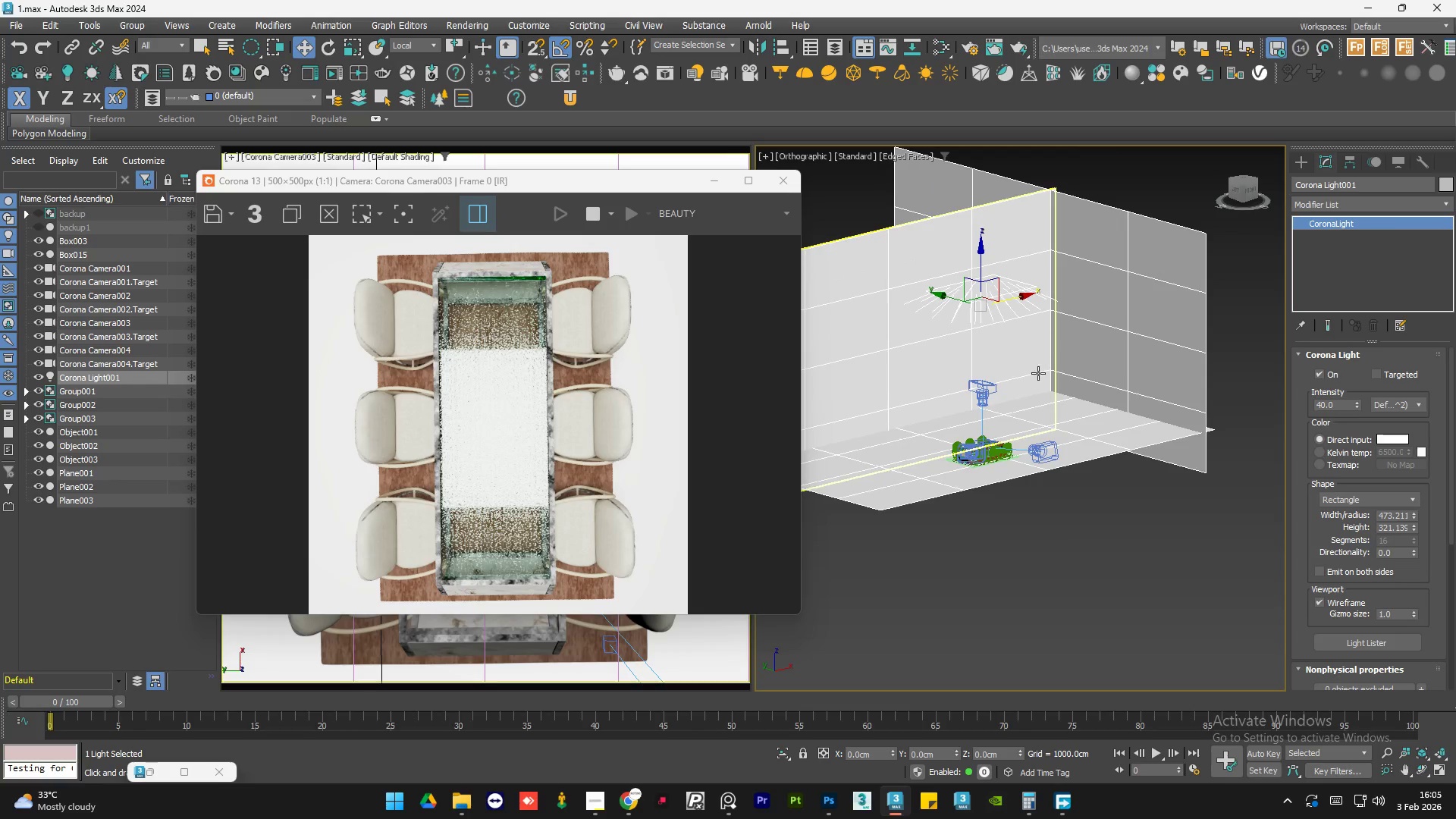 
left_click([1254, 187])
 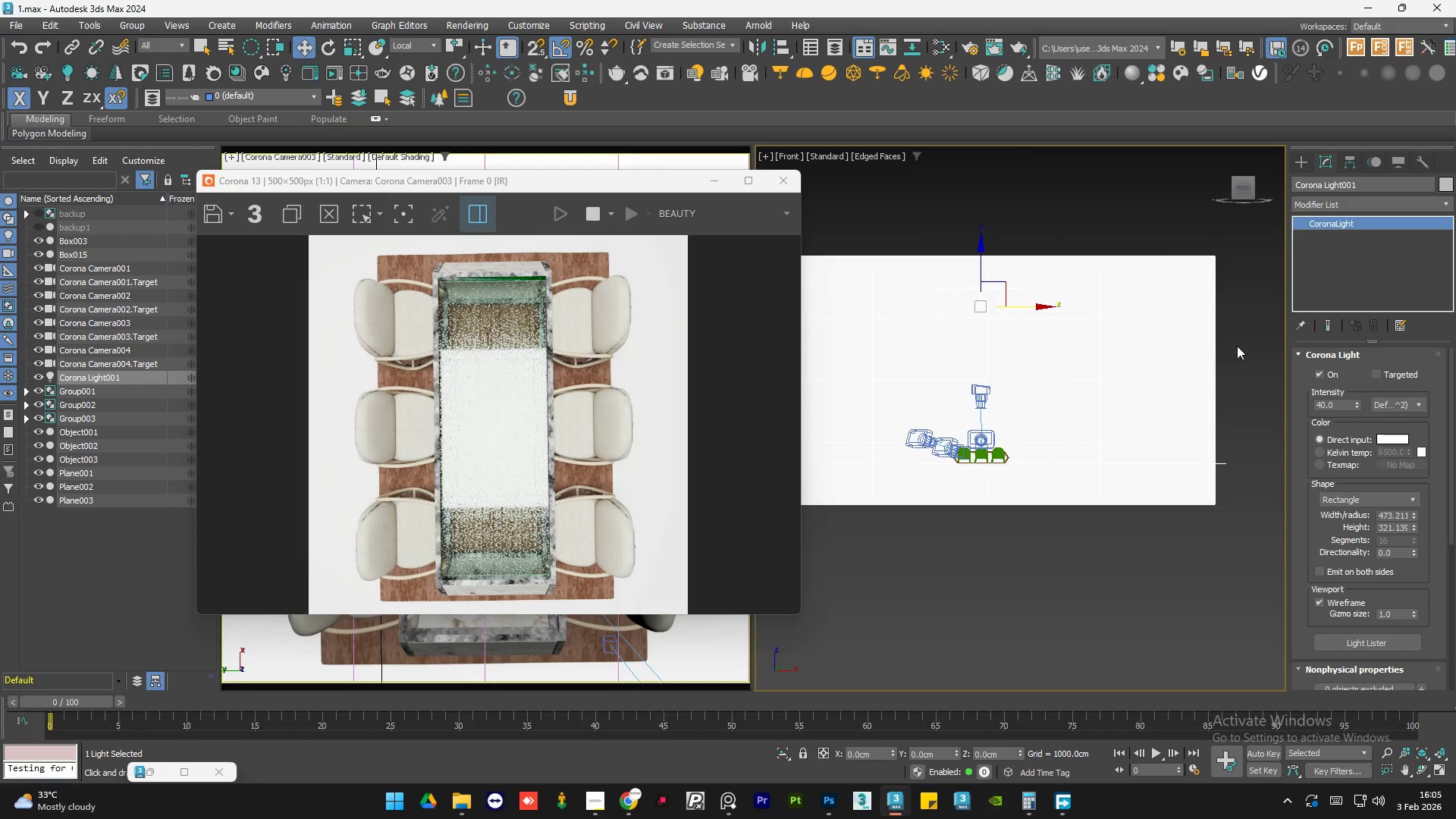 
hold_key(key=ShiftLeft, duration=1.5)
left_click_drag(start_coordinate=[1027, 305], to_coordinate=[1191, 316])
 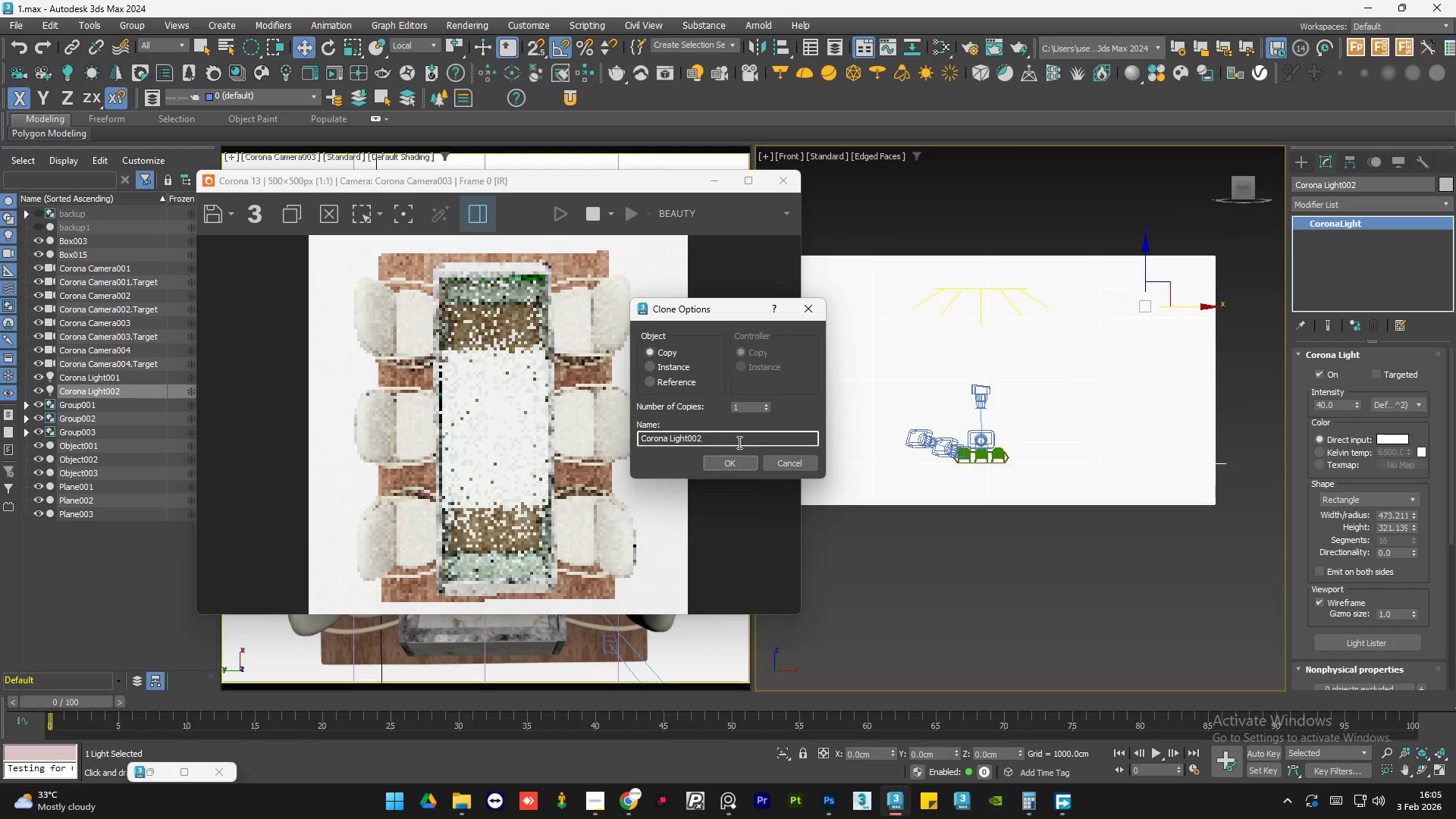 
hold_key(key=ShiftLeft, duration=1.52)
 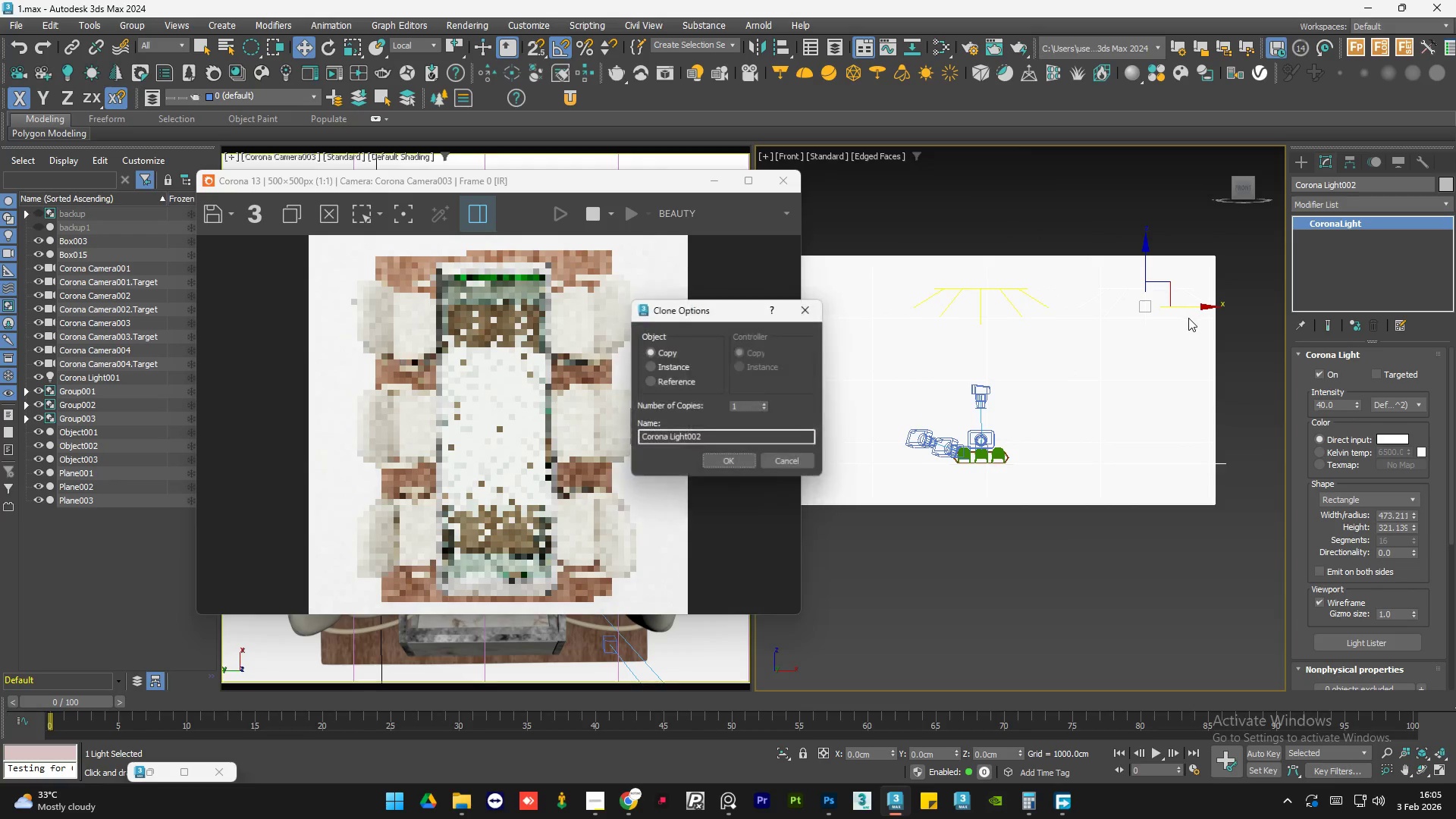 
hold_key(key=ShiftLeft, duration=0.47)
 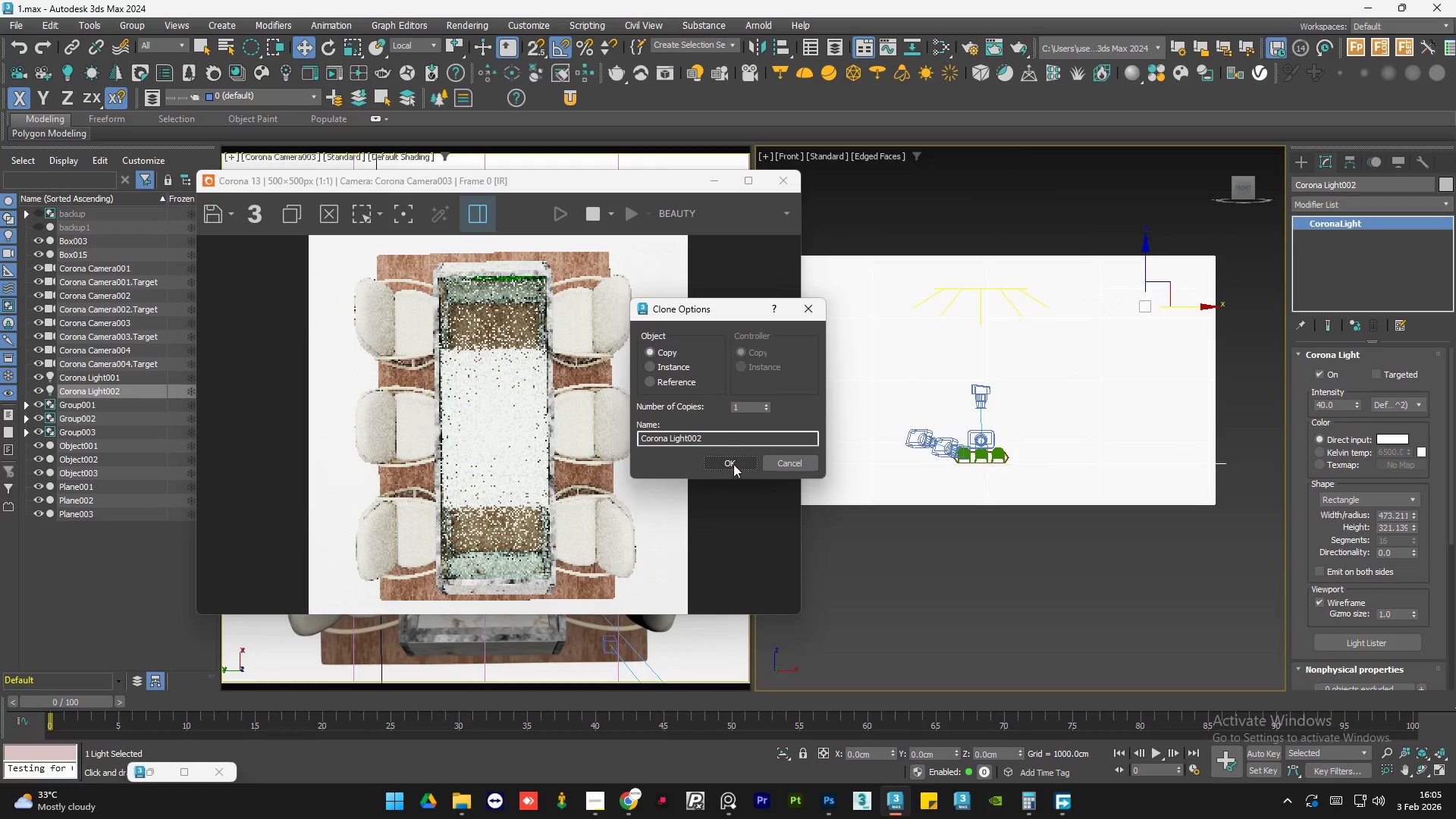 
left_click([736, 458])
 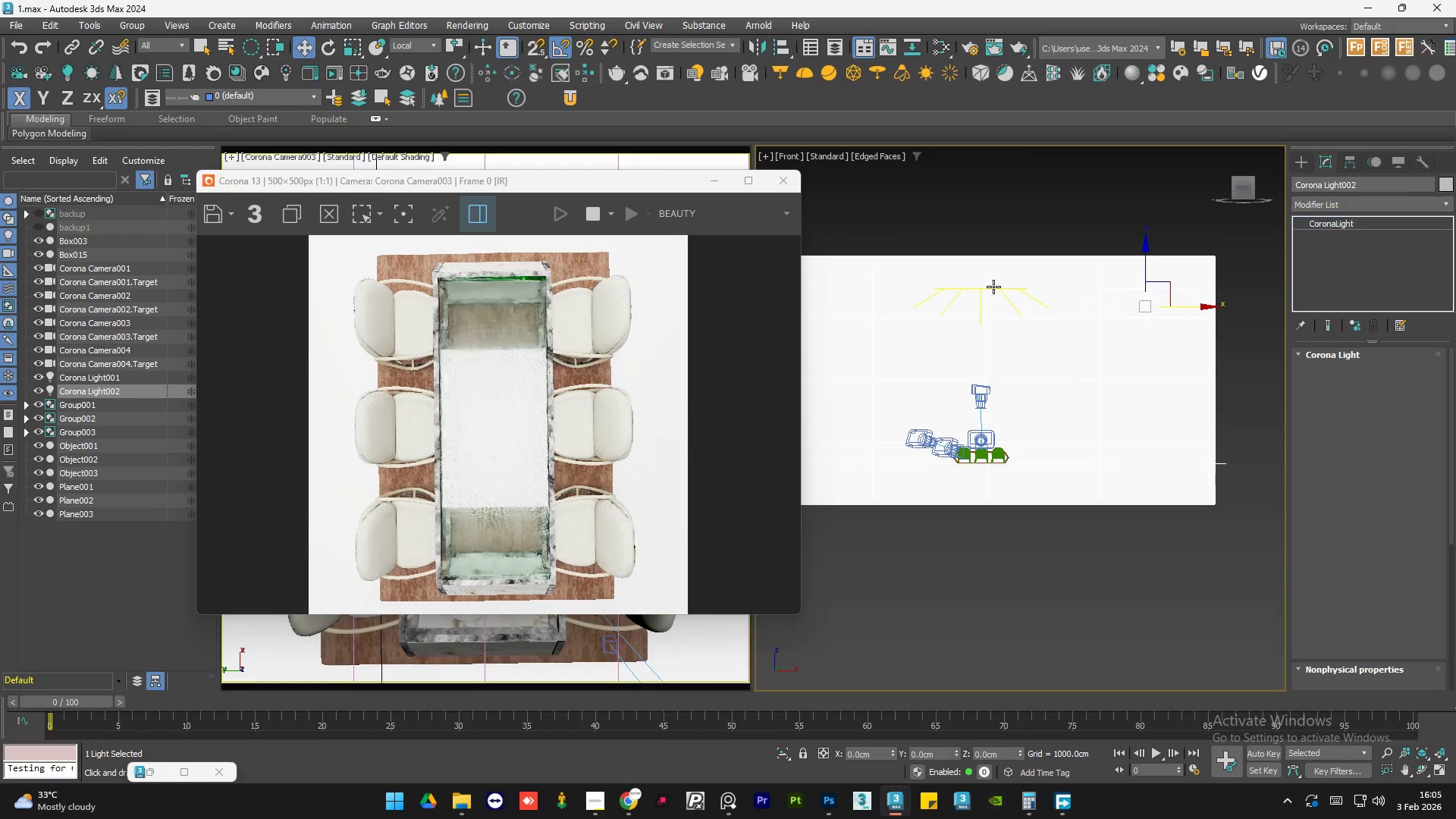 
left_click([995, 287])
 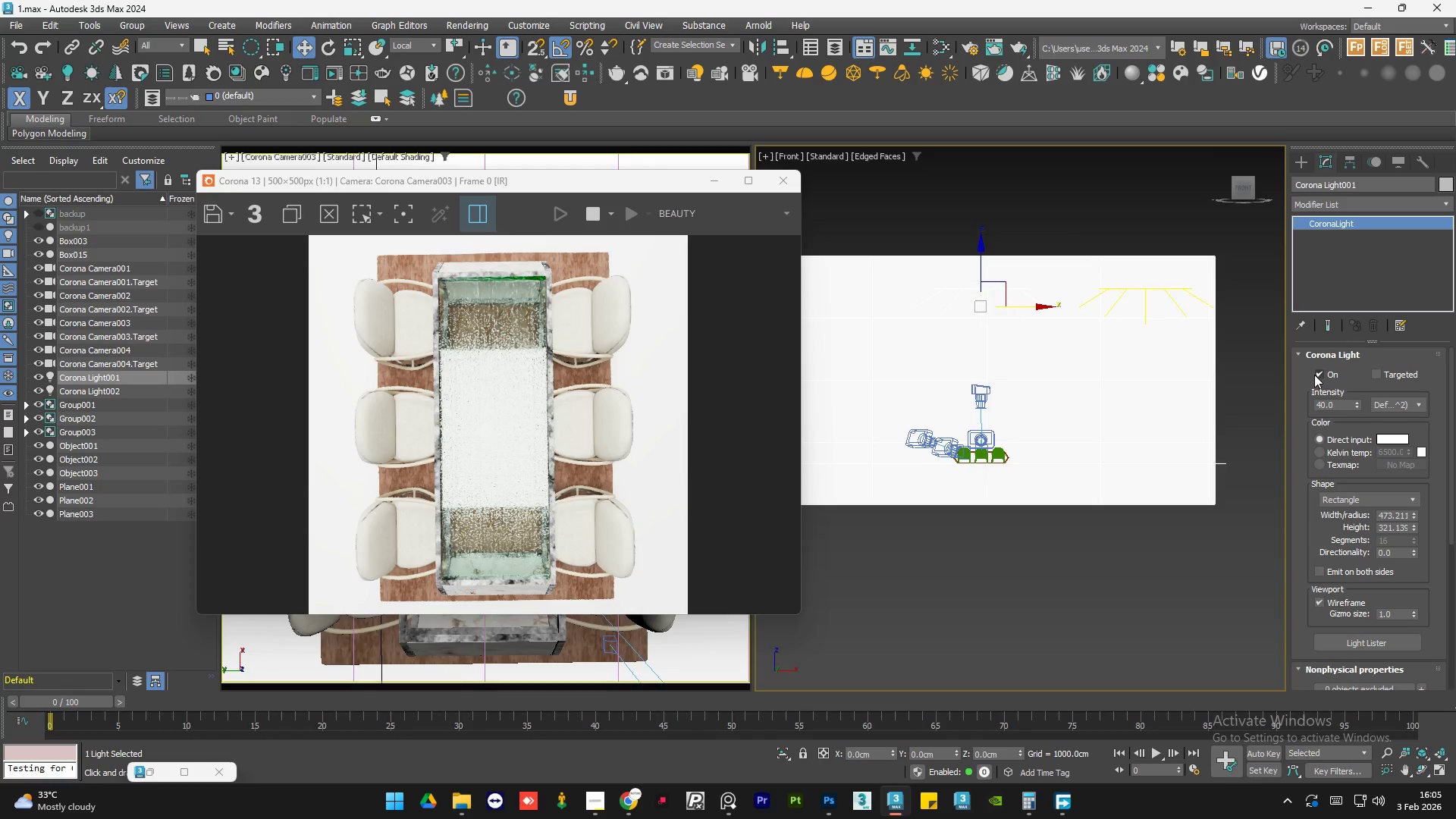 
left_click([1314, 375])
 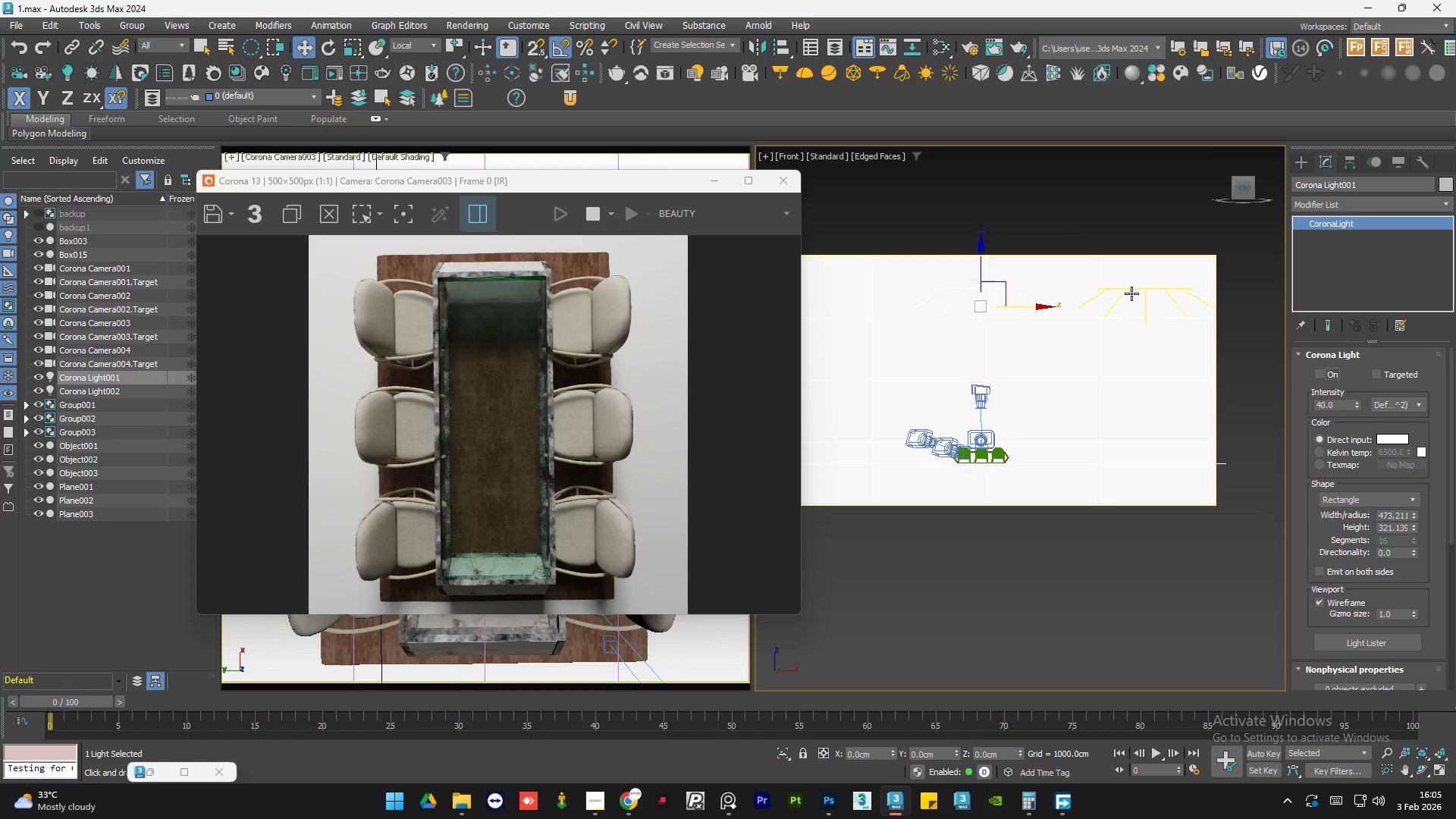 
left_click([1137, 288])
 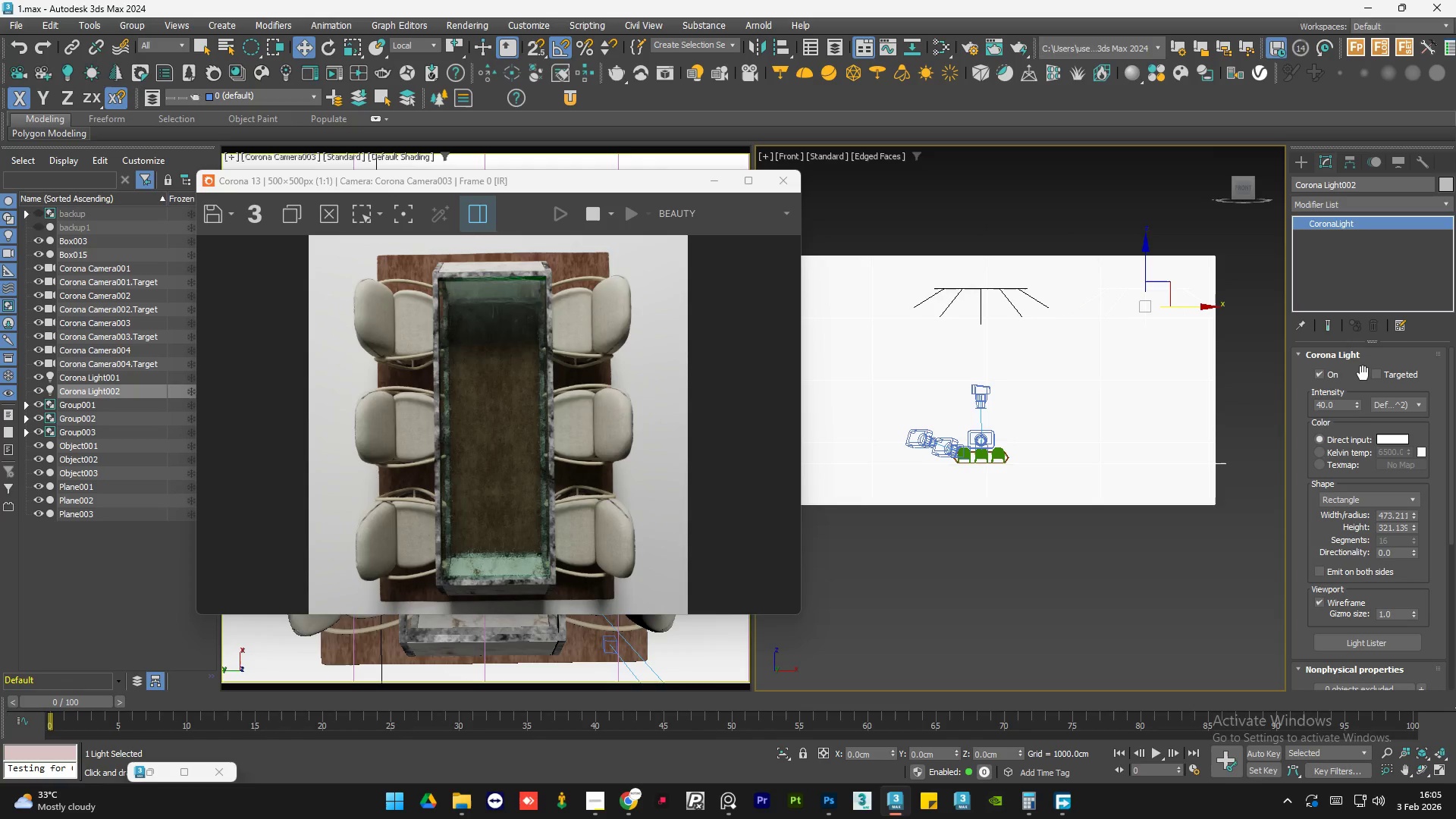 
left_click([1376, 374])
 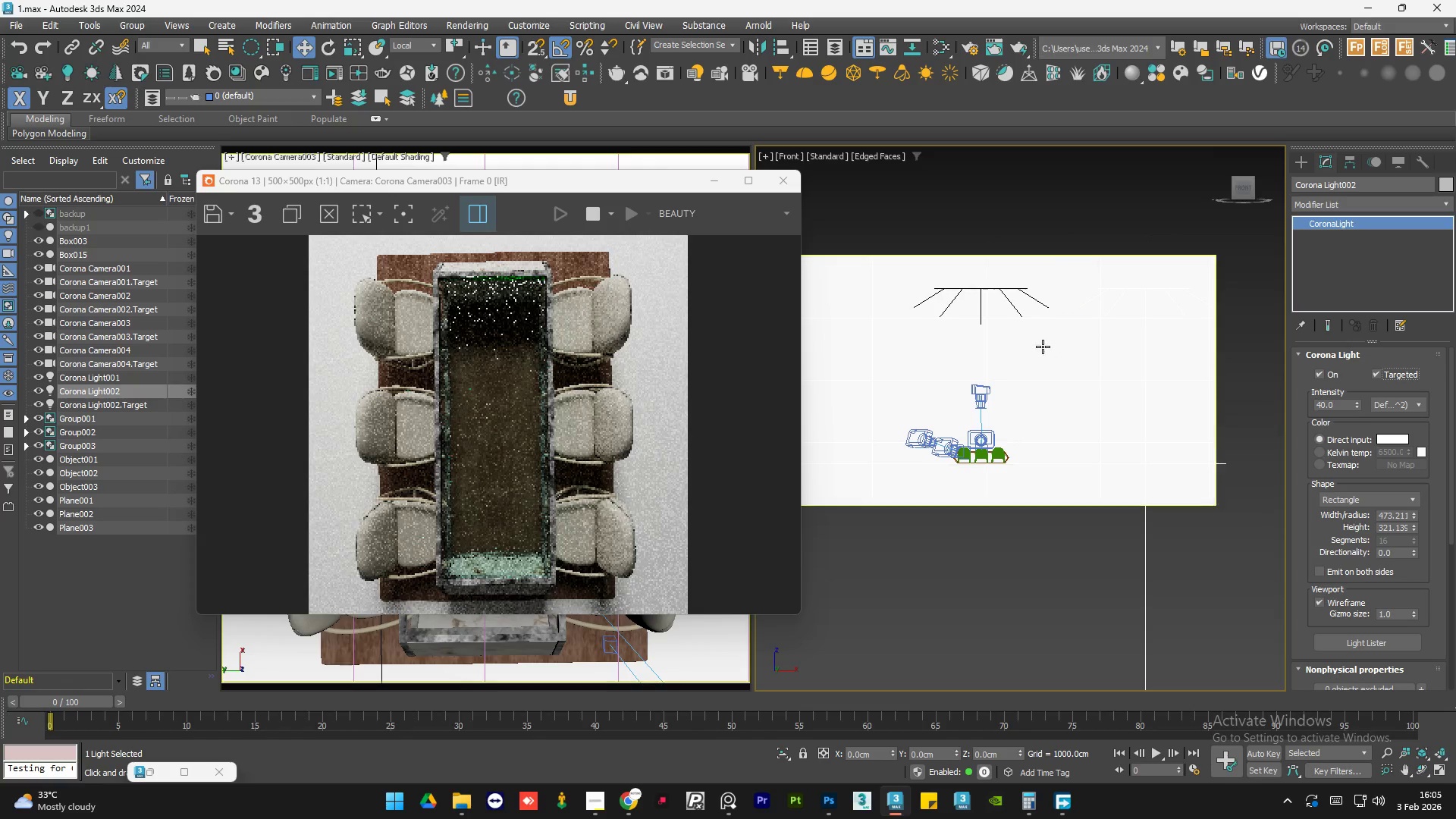 
scroll: coordinate [1078, 512], scroll_direction: down, amount: 6.0
 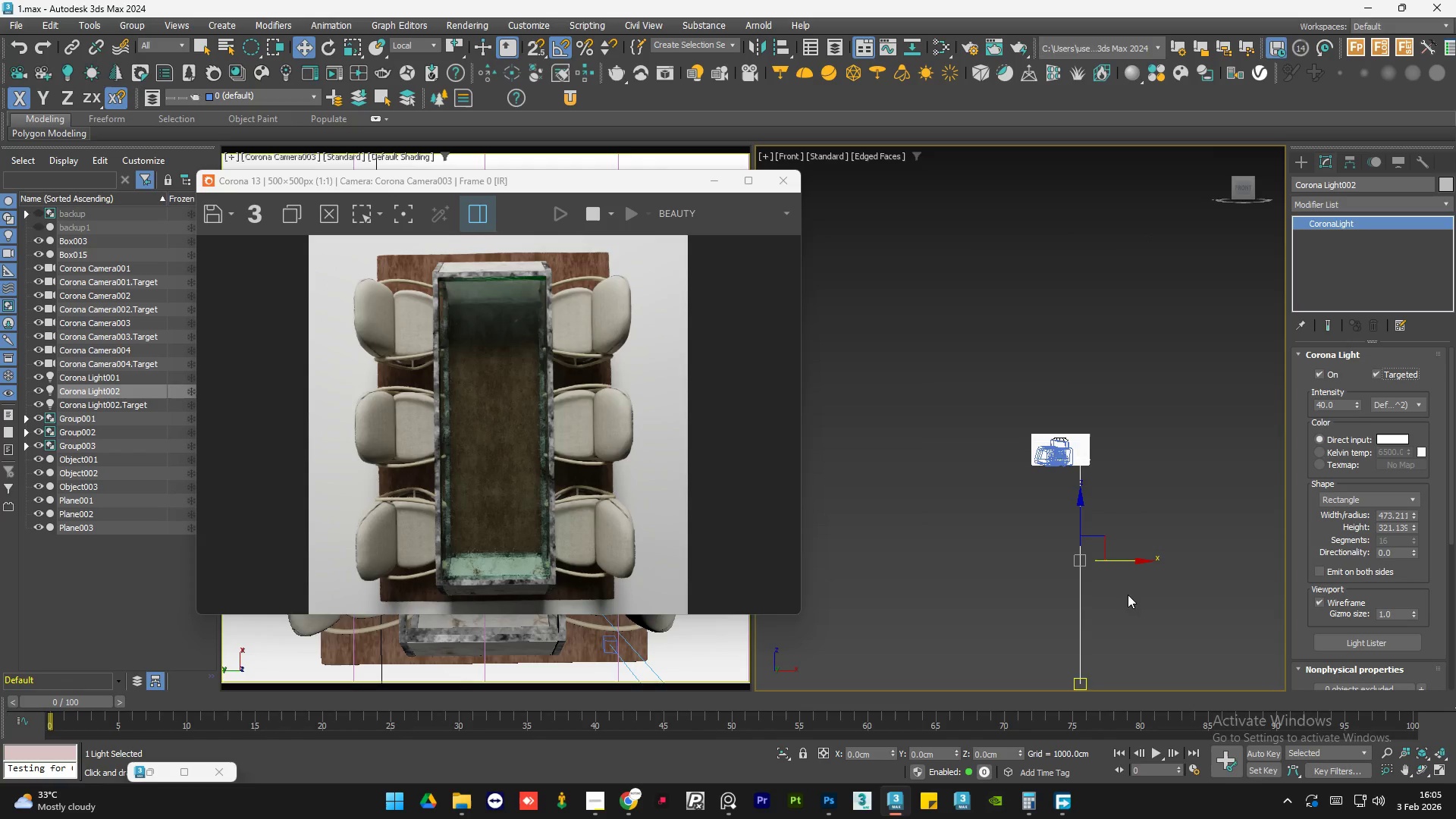 
left_click([1134, 609])
 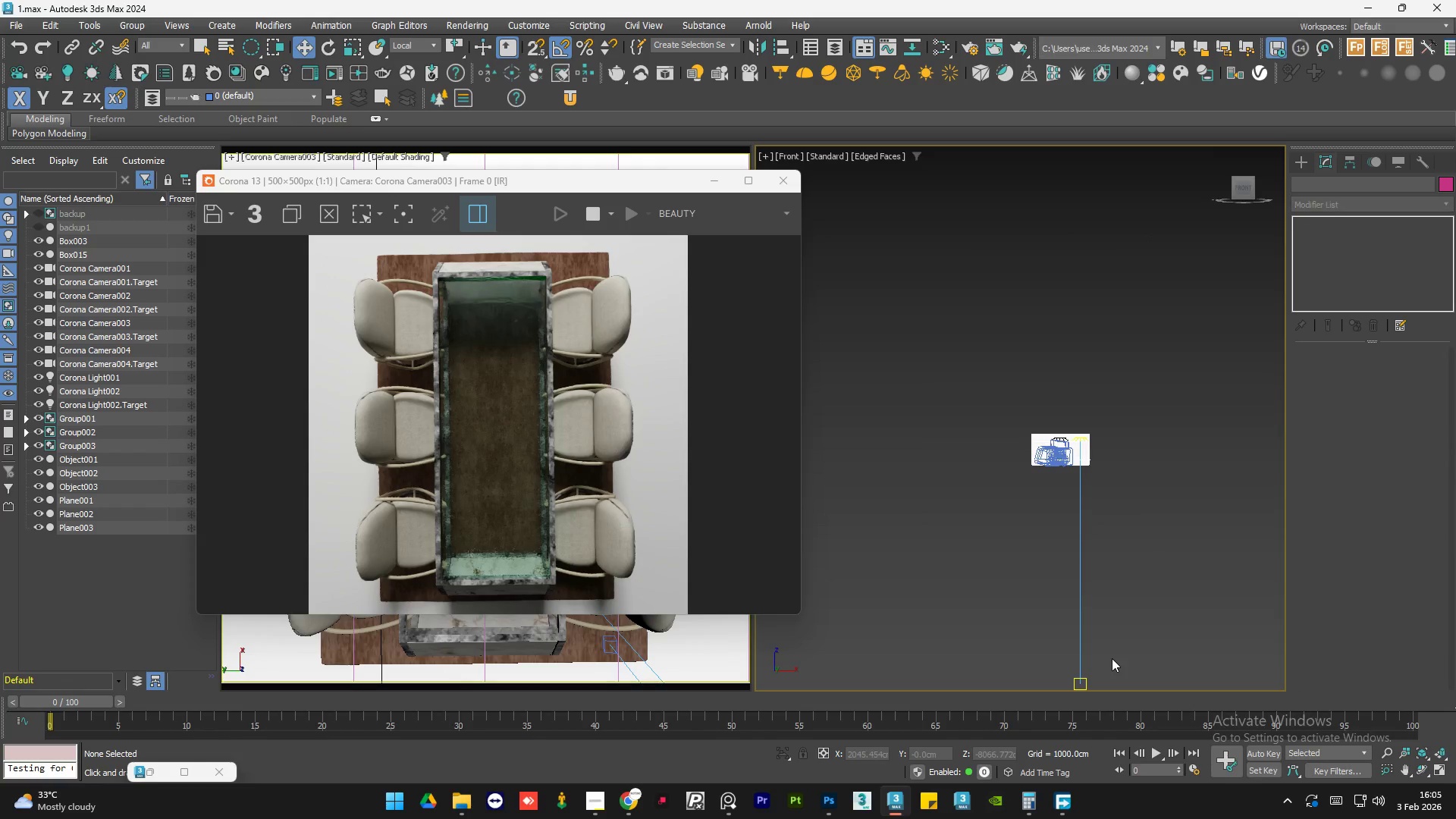 
left_click_drag(start_coordinate=[1113, 651], to_coordinate=[1048, 694])
 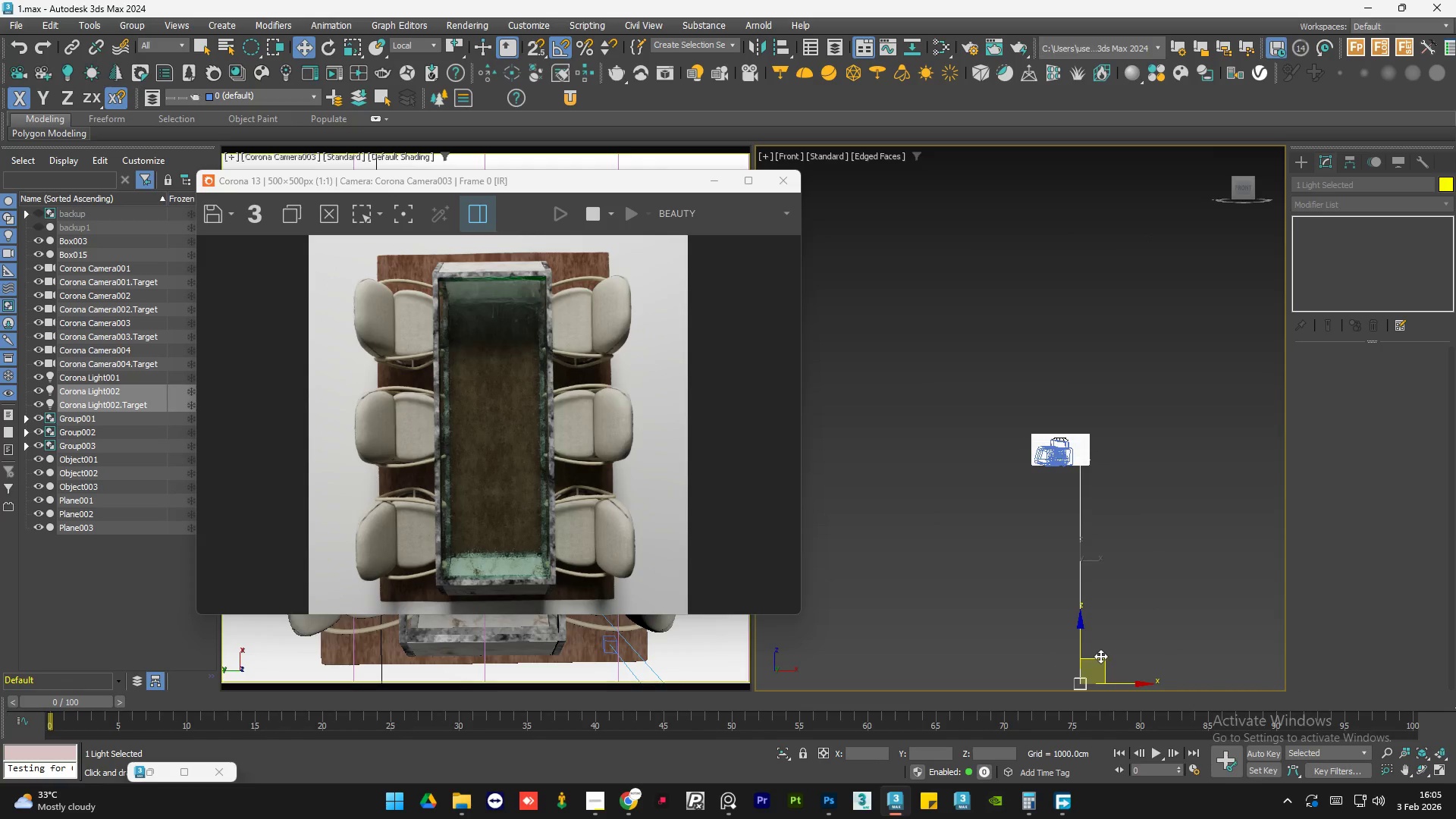 
left_click_drag(start_coordinate=[1100, 656], to_coordinate=[1089, 627])
 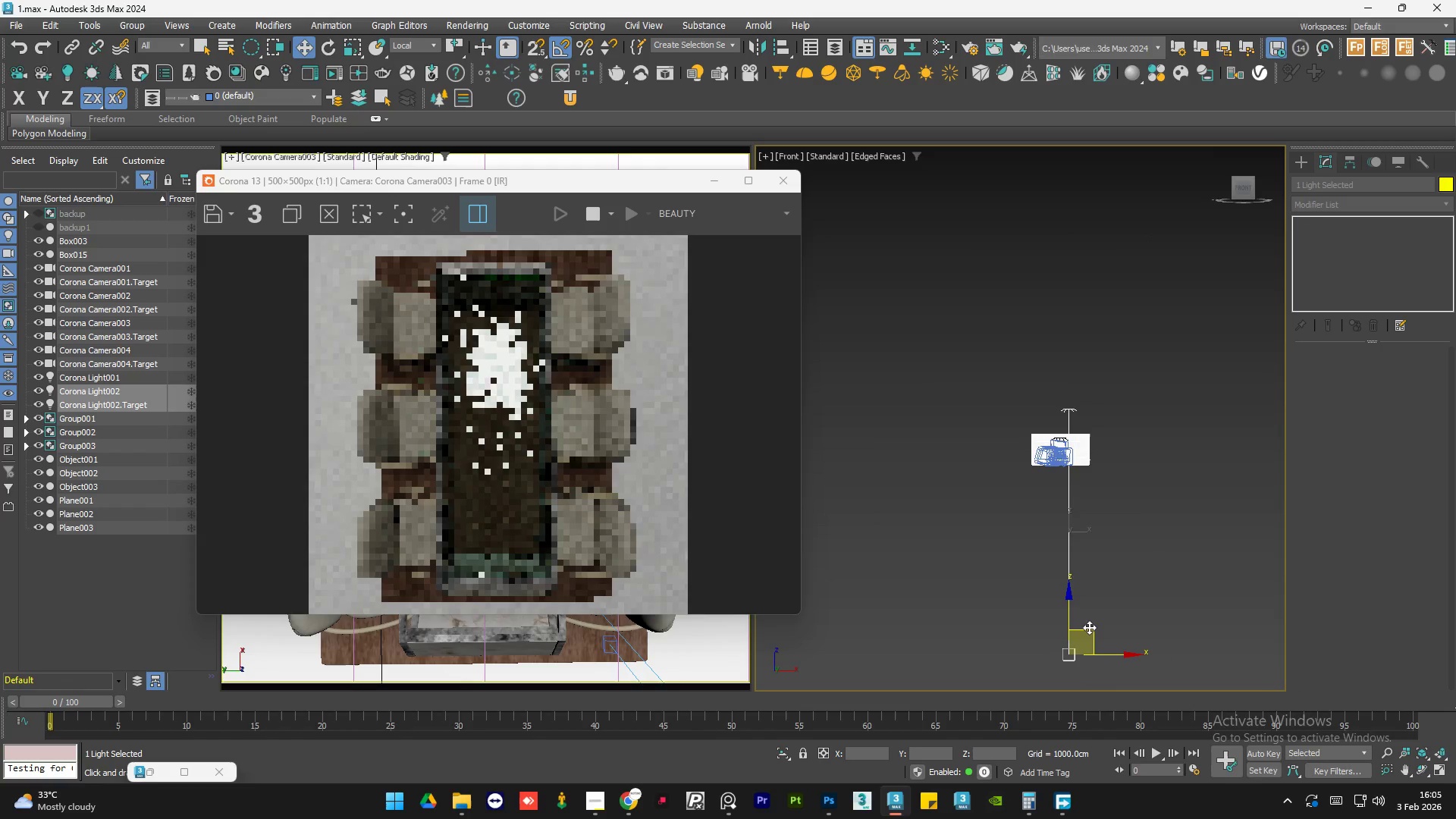 
key(Control+Z)
 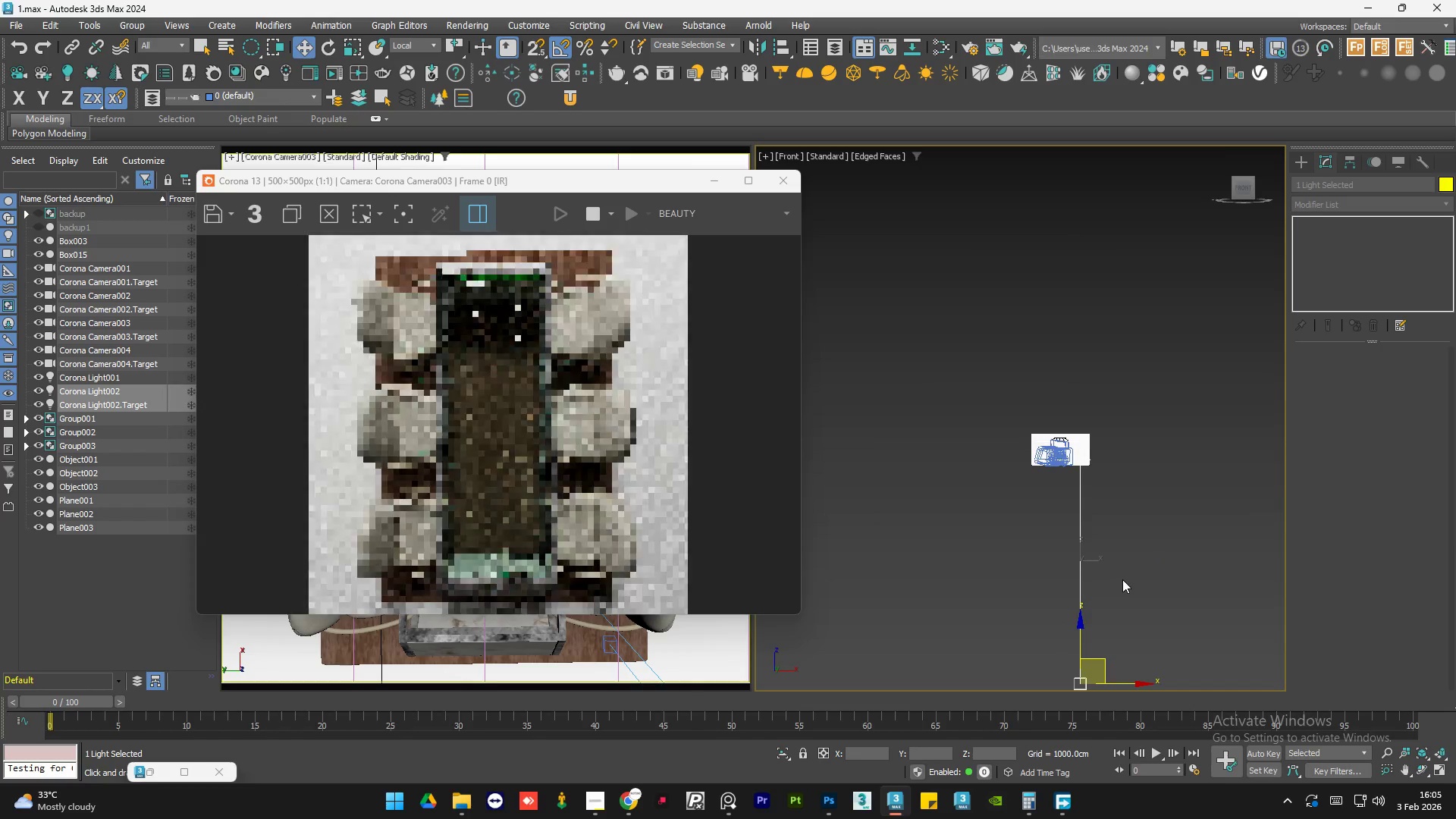 
left_click([1122, 579])
 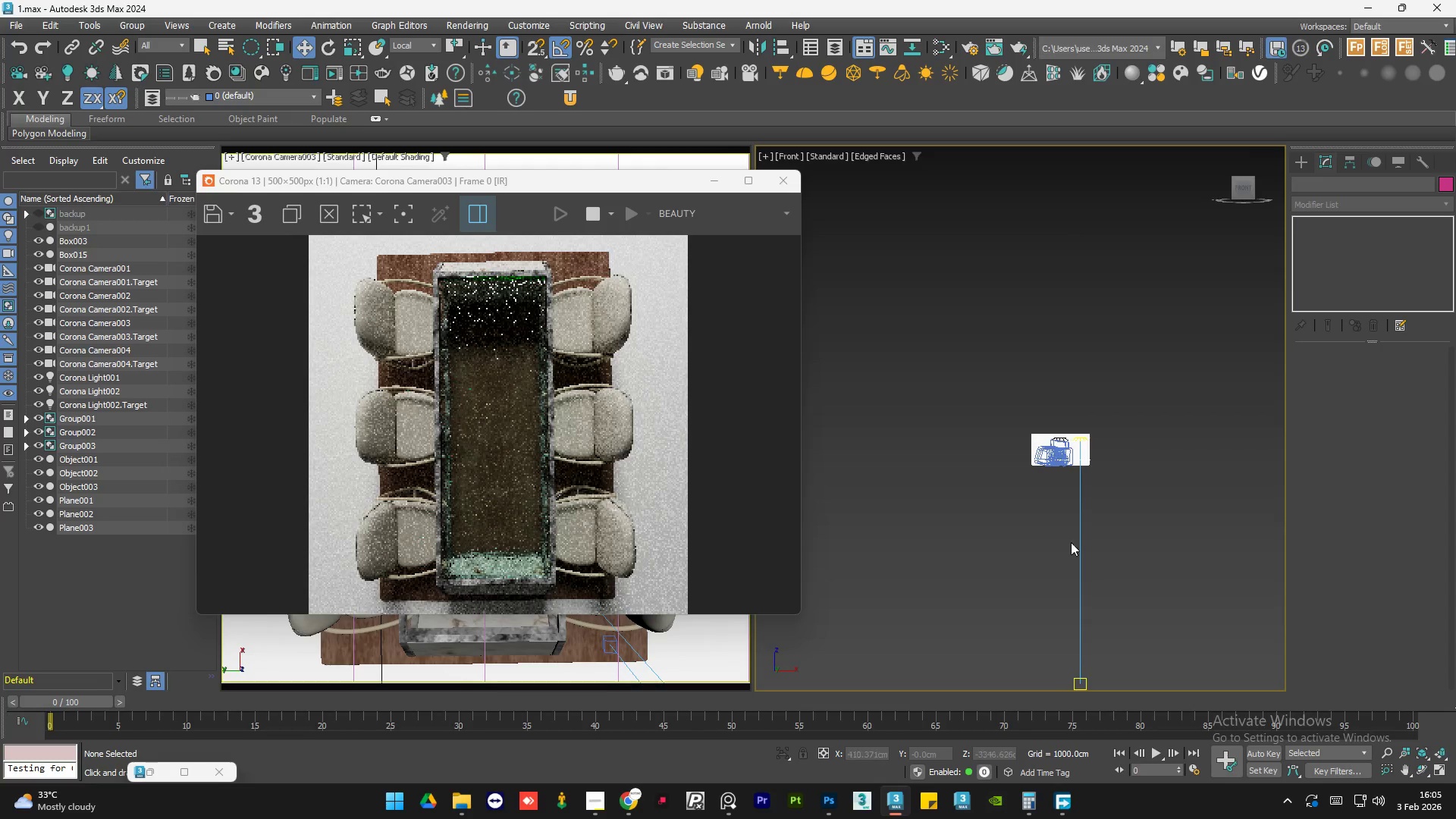 
scroll: coordinate [1077, 606], scroll_direction: none, amount: 0.0
 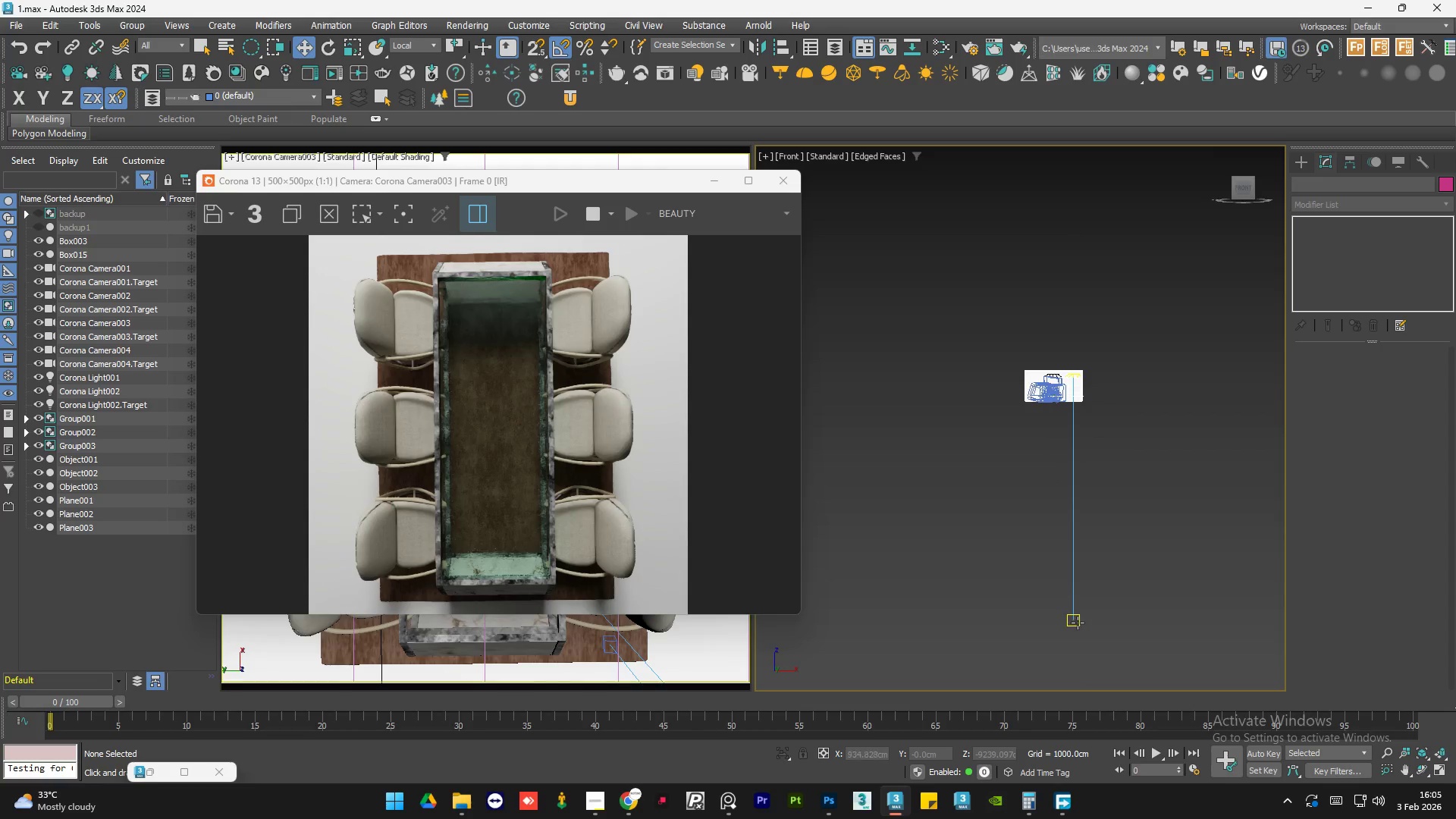 
left_click([1078, 623])
 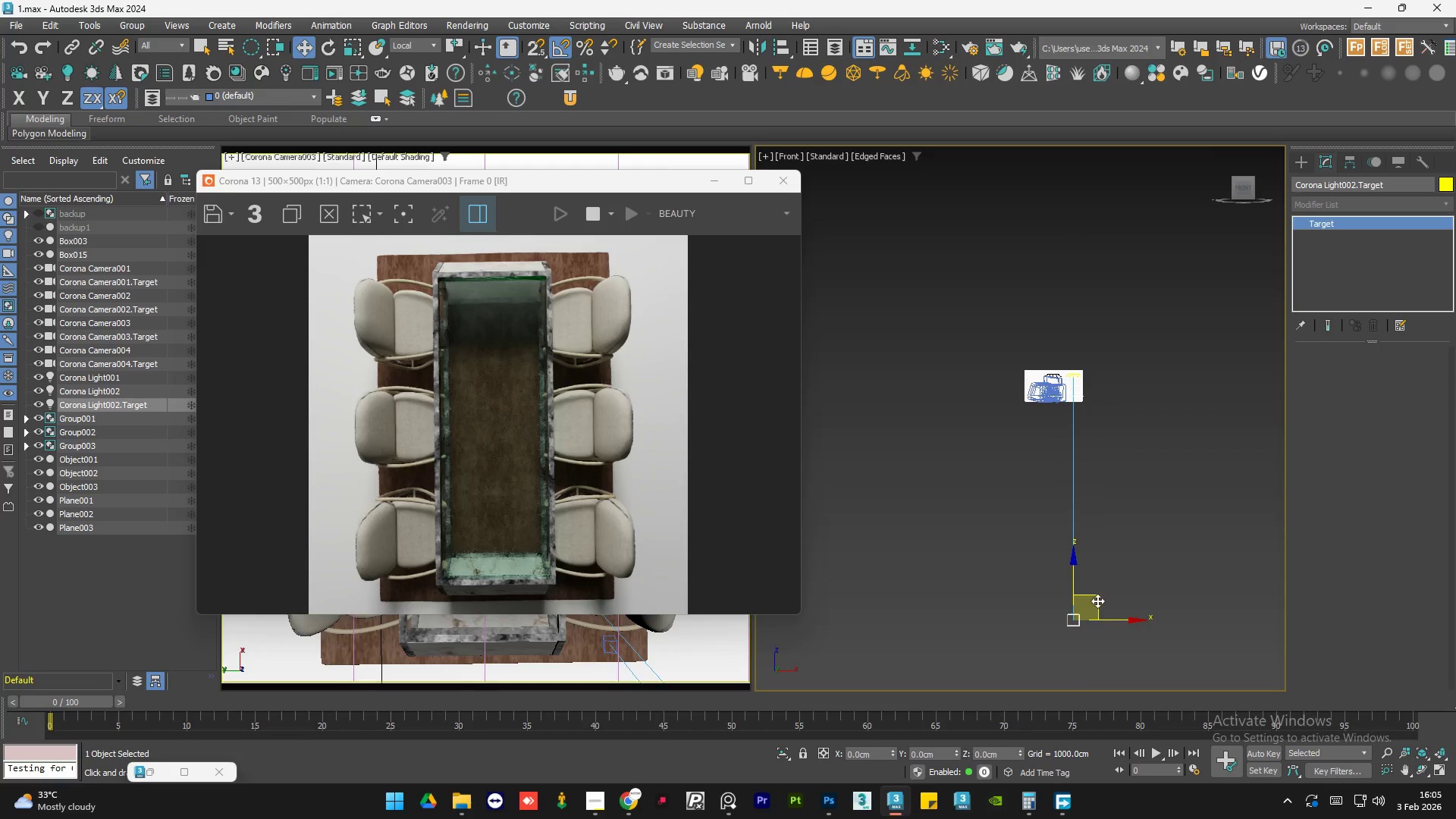 
left_click_drag(start_coordinate=[1097, 598], to_coordinate=[1082, 384])
 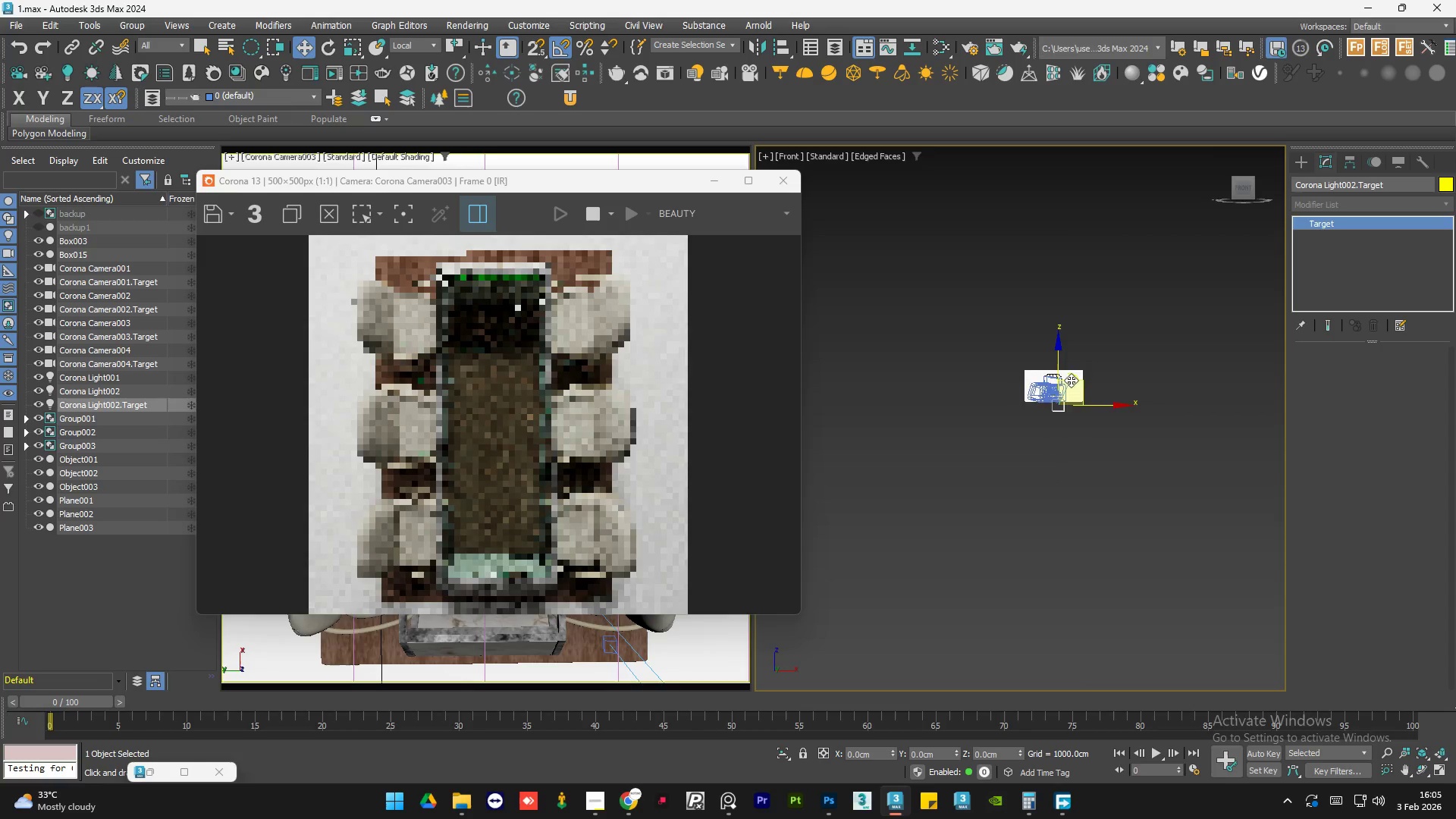 
scroll: coordinate [1025, 472], scroll_direction: up, amount: 6.0
 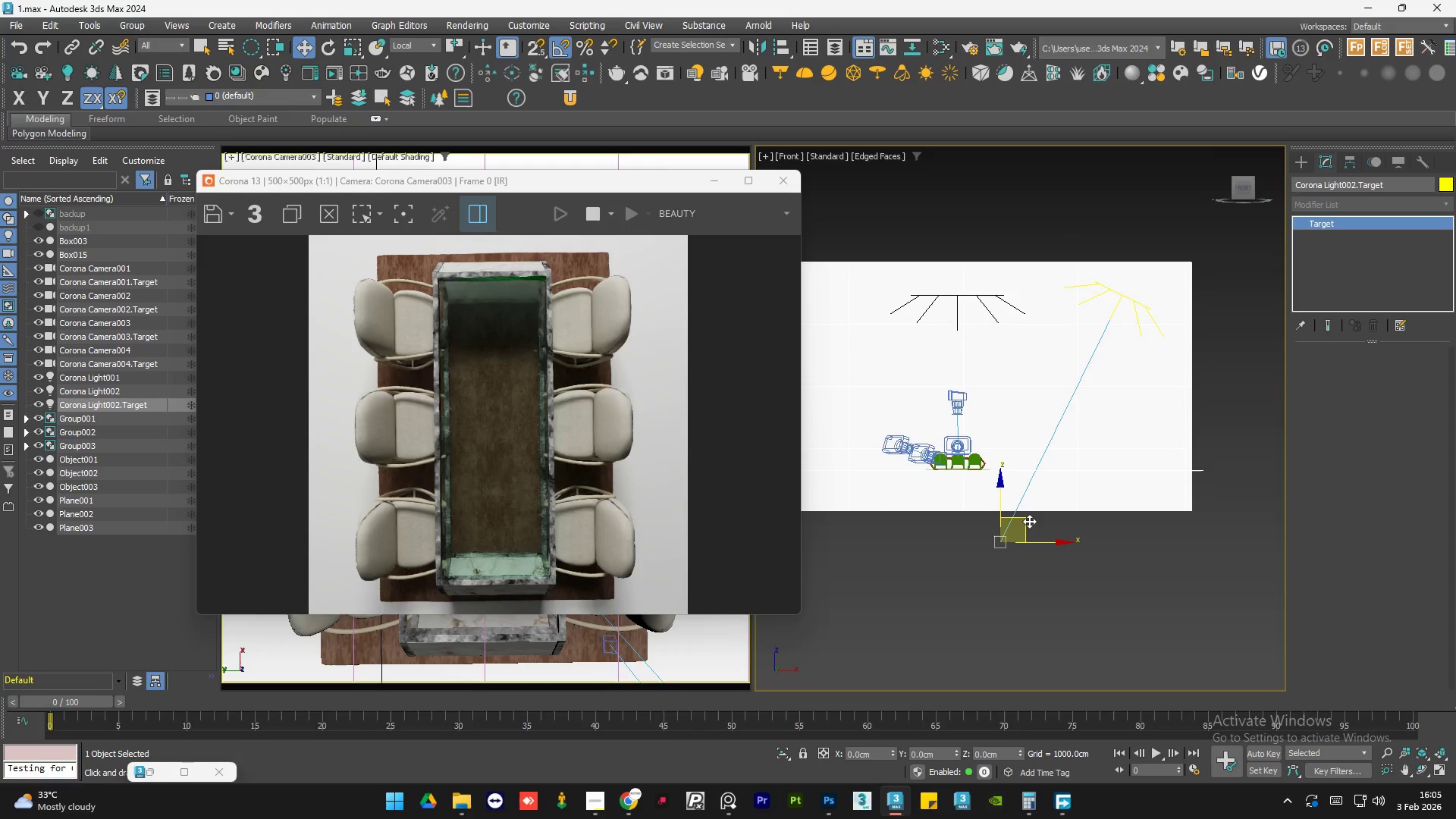 
left_click_drag(start_coordinate=[1029, 521], to_coordinate=[988, 438])
 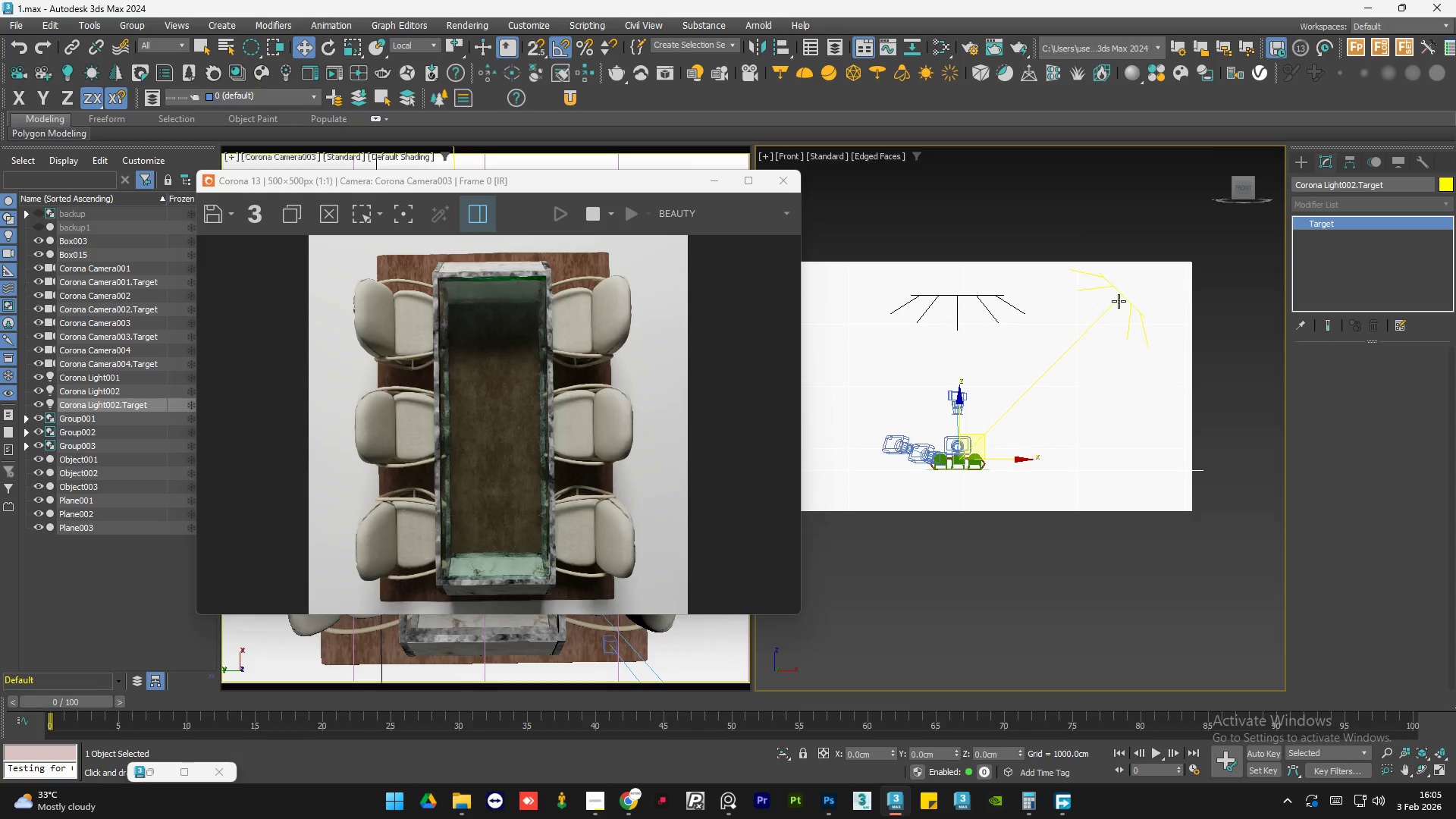 
left_click([1123, 297])
 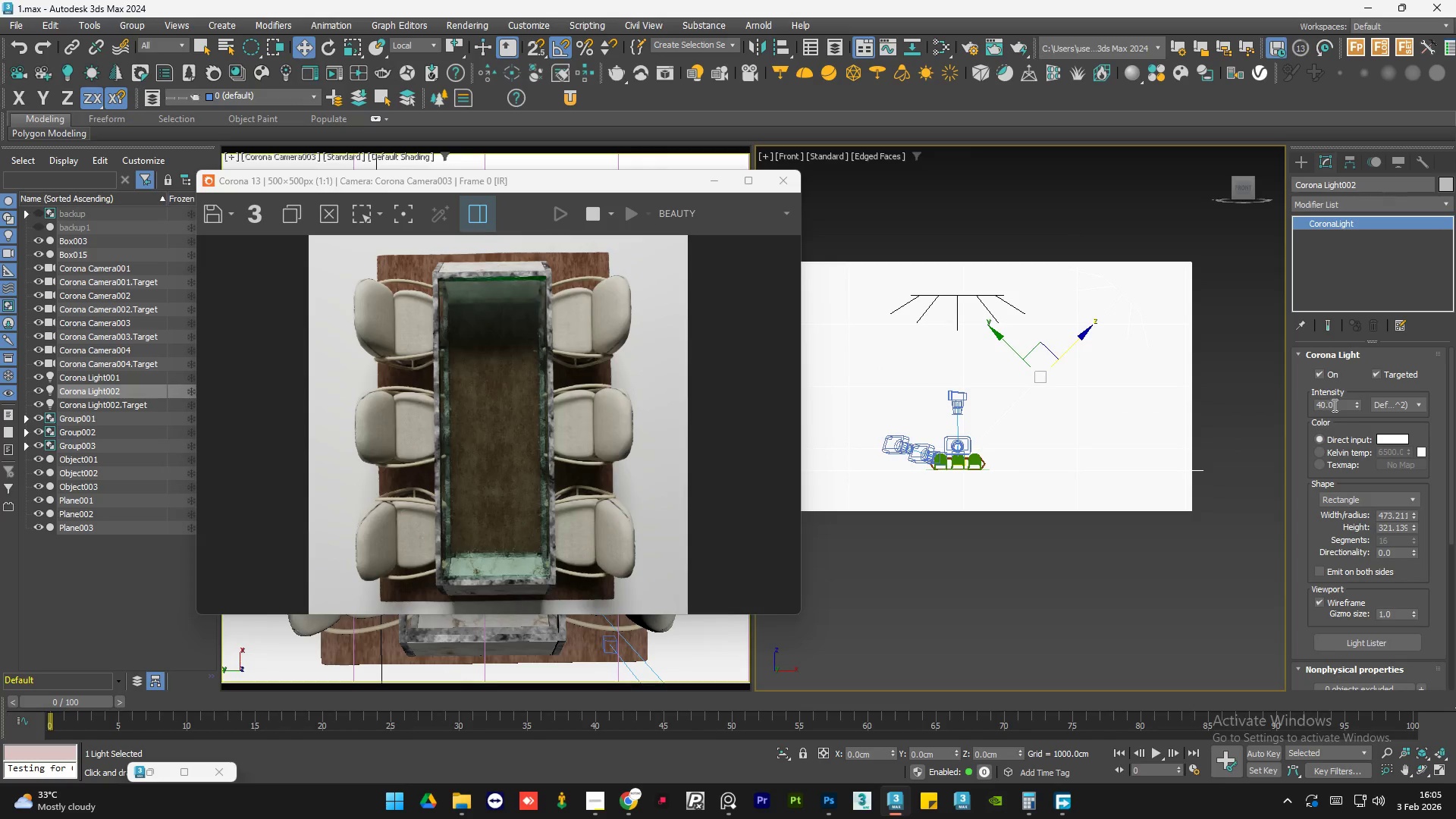 
double_click([1341, 406])
 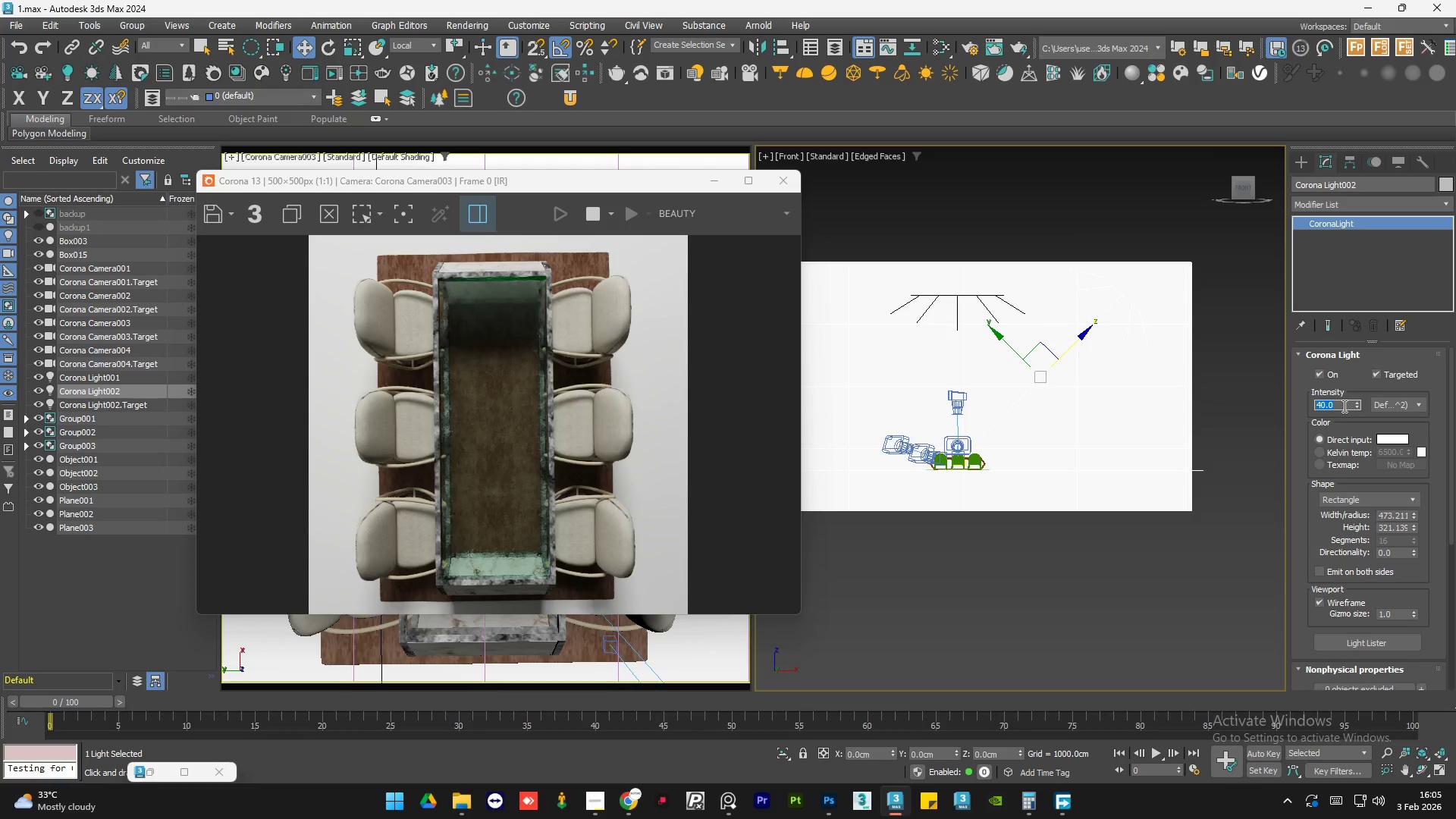 
key(Numpad6)
 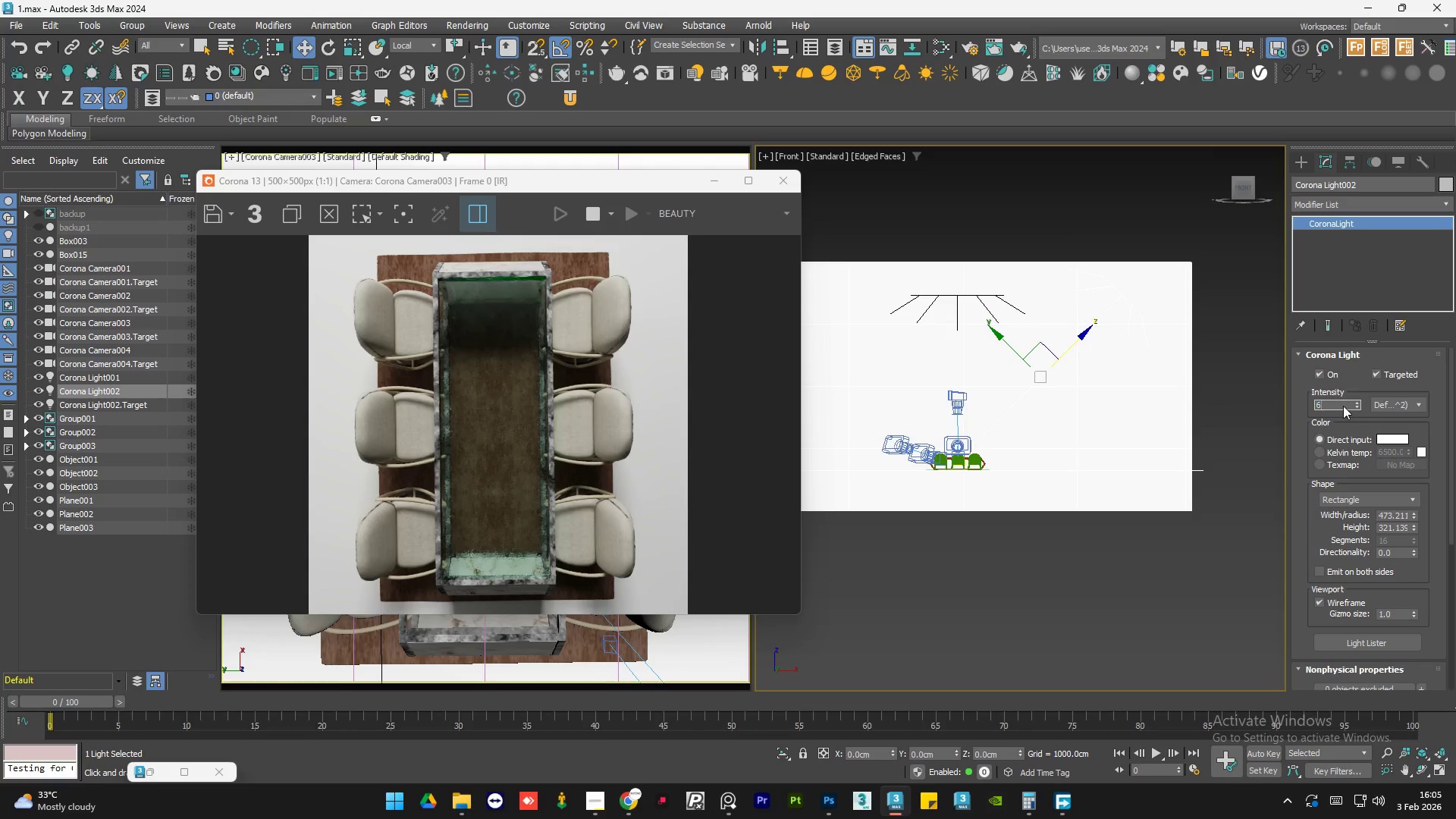 
key(Numpad0)
 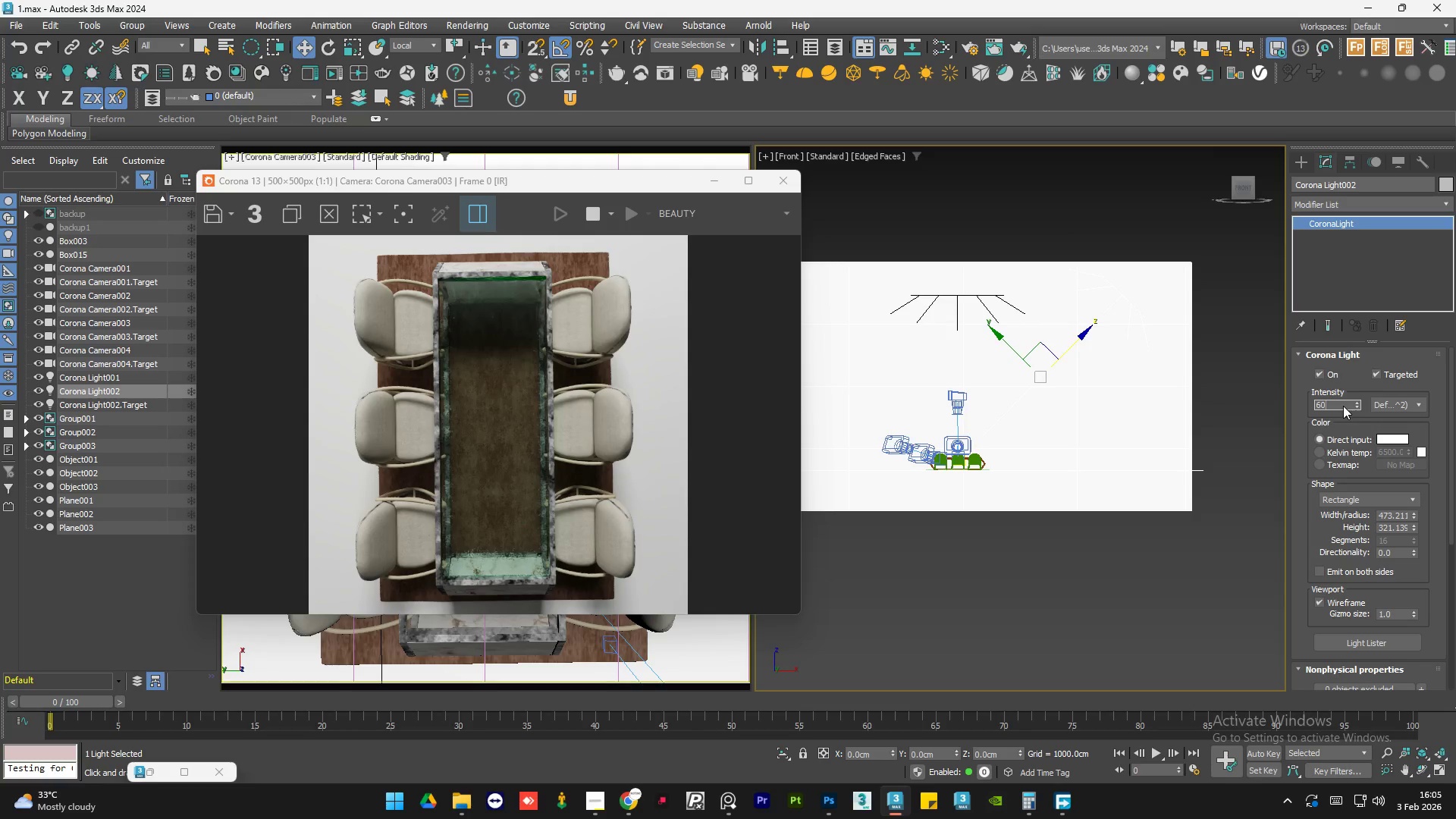 
key(NumpadEnter)
 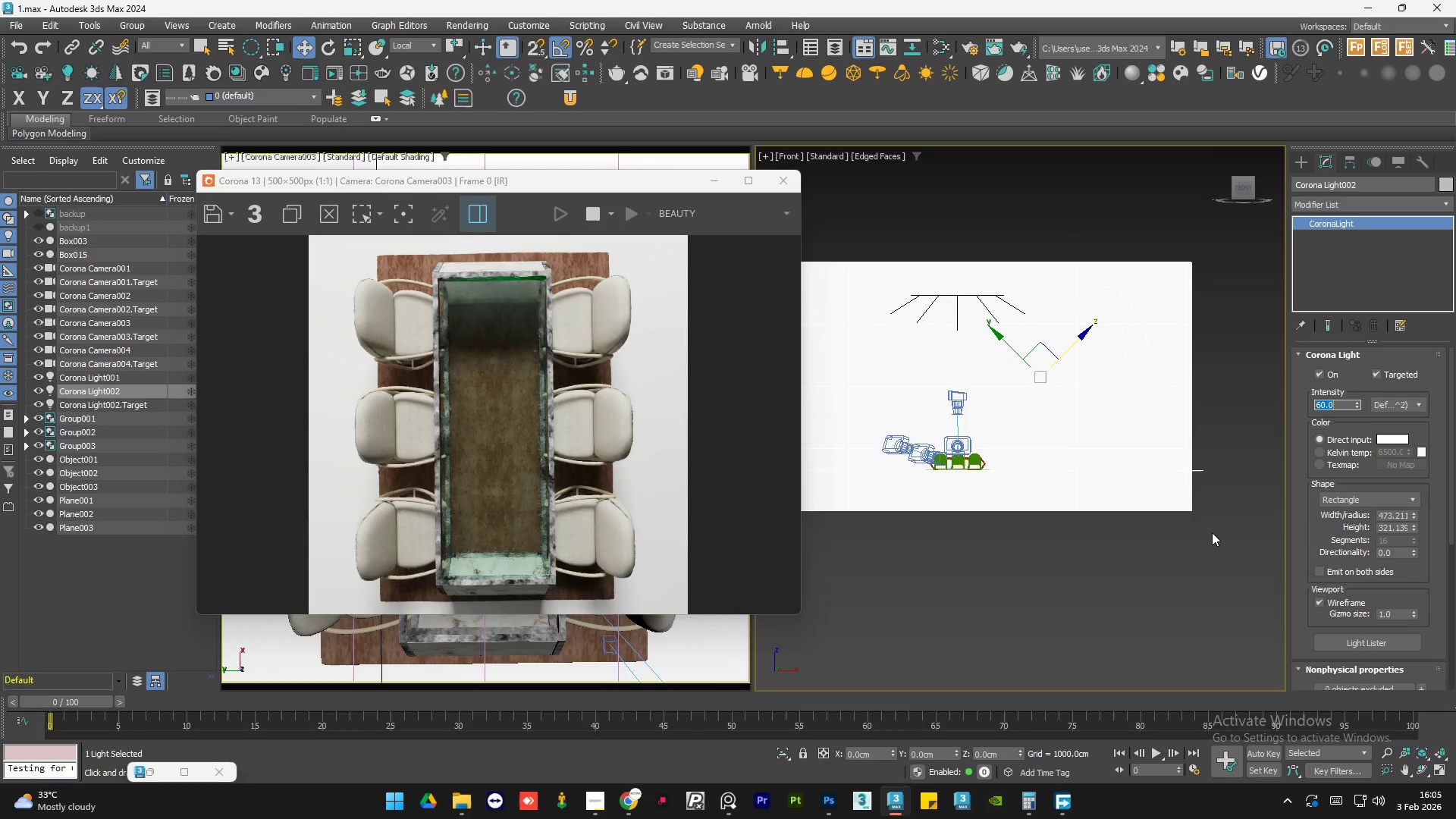 
scroll: coordinate [1176, 534], scroll_direction: down, amount: 1.0
 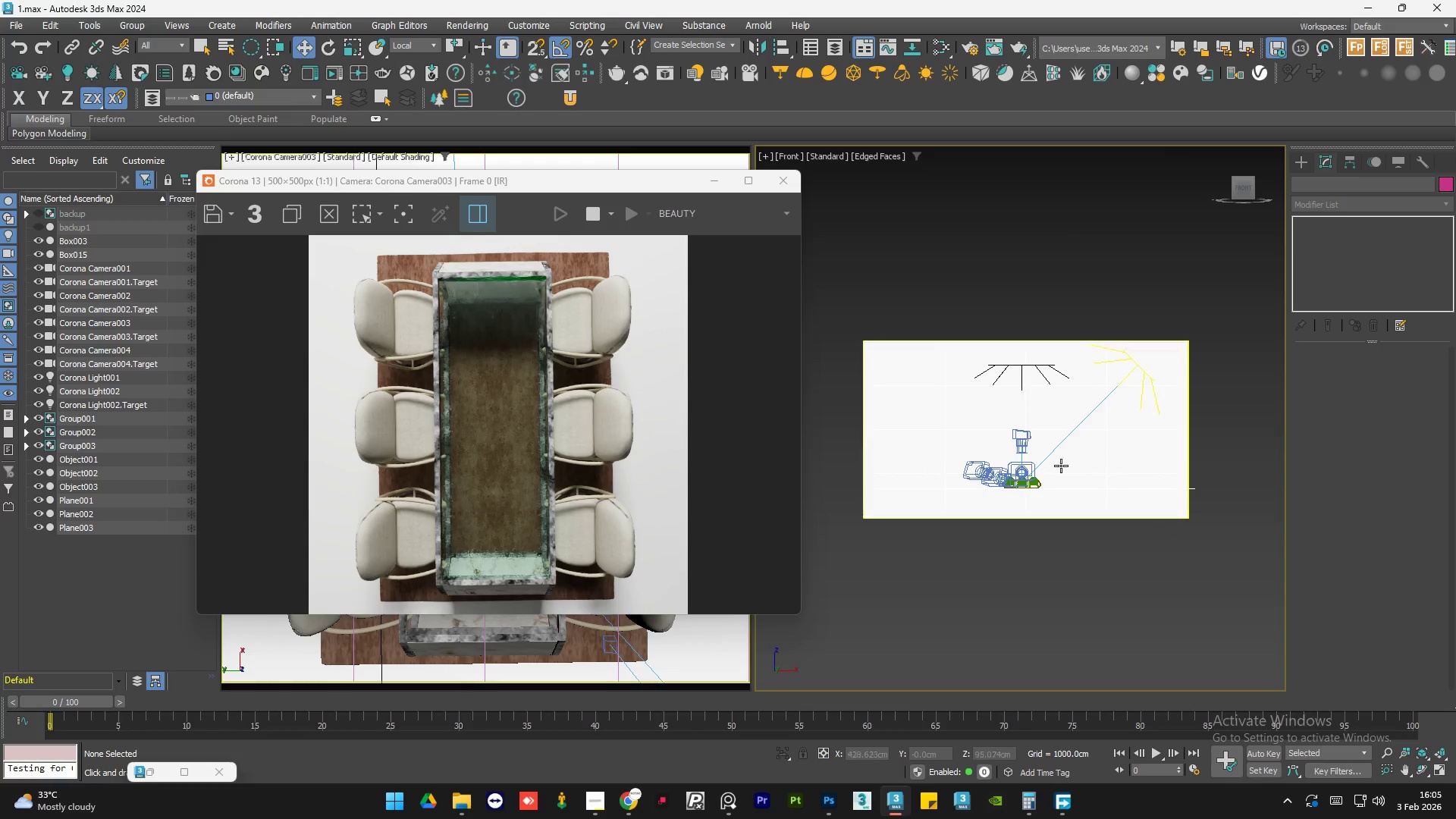 
scroll: coordinate [1059, 466], scroll_direction: up, amount: 1.0
 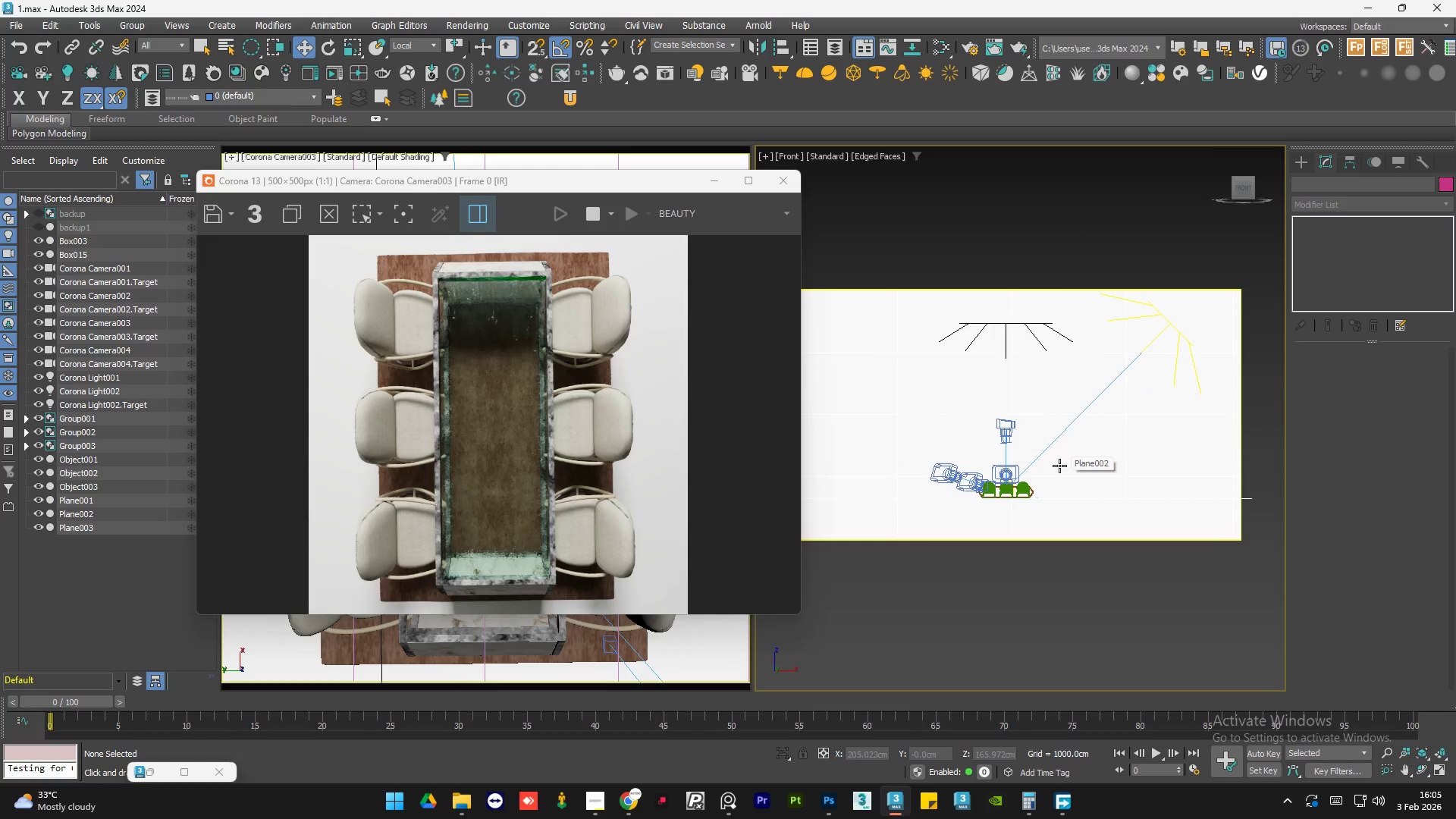 
hold_key(key=AltLeft, duration=0.95)
 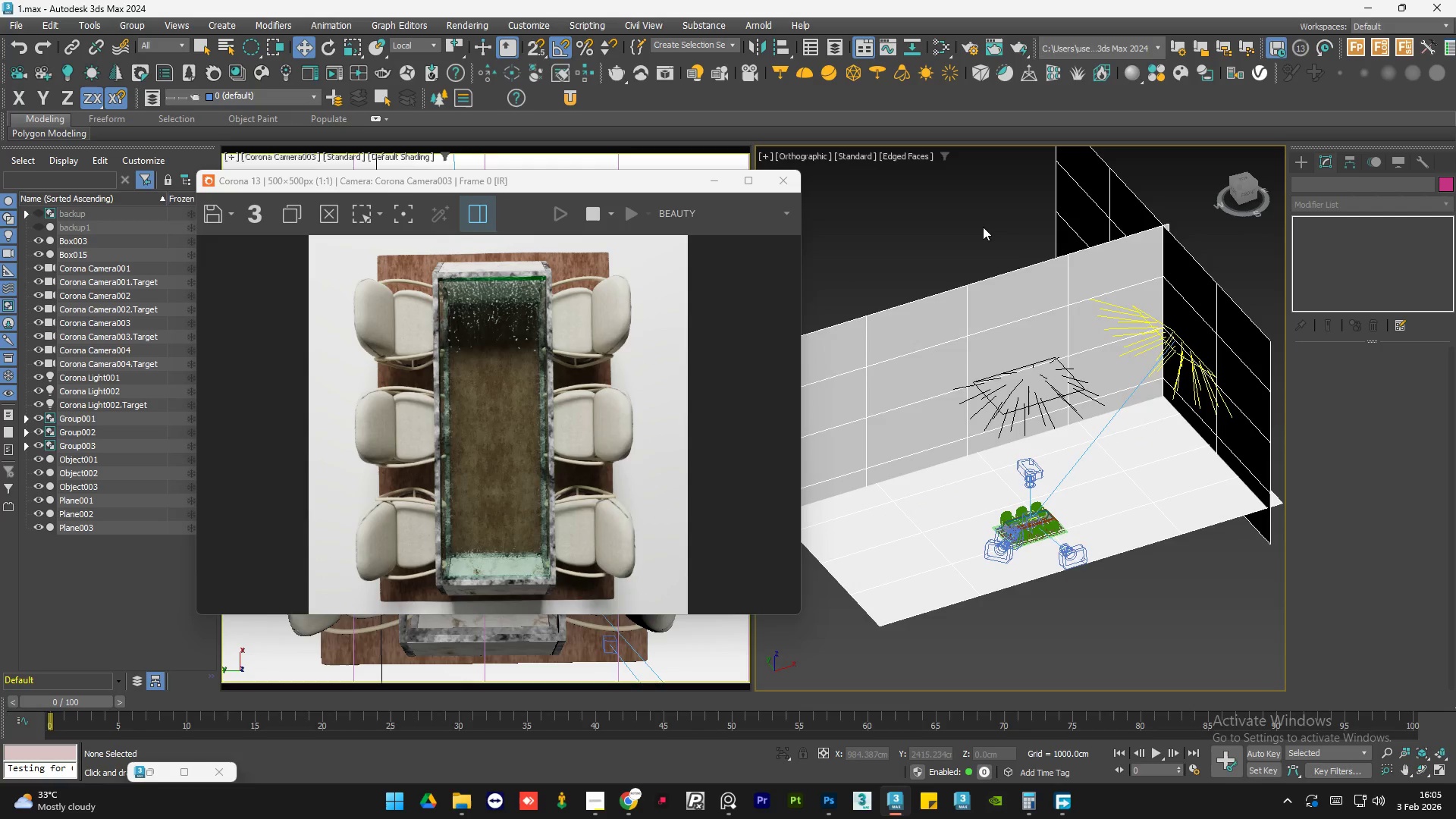 
double_click([983, 227])
 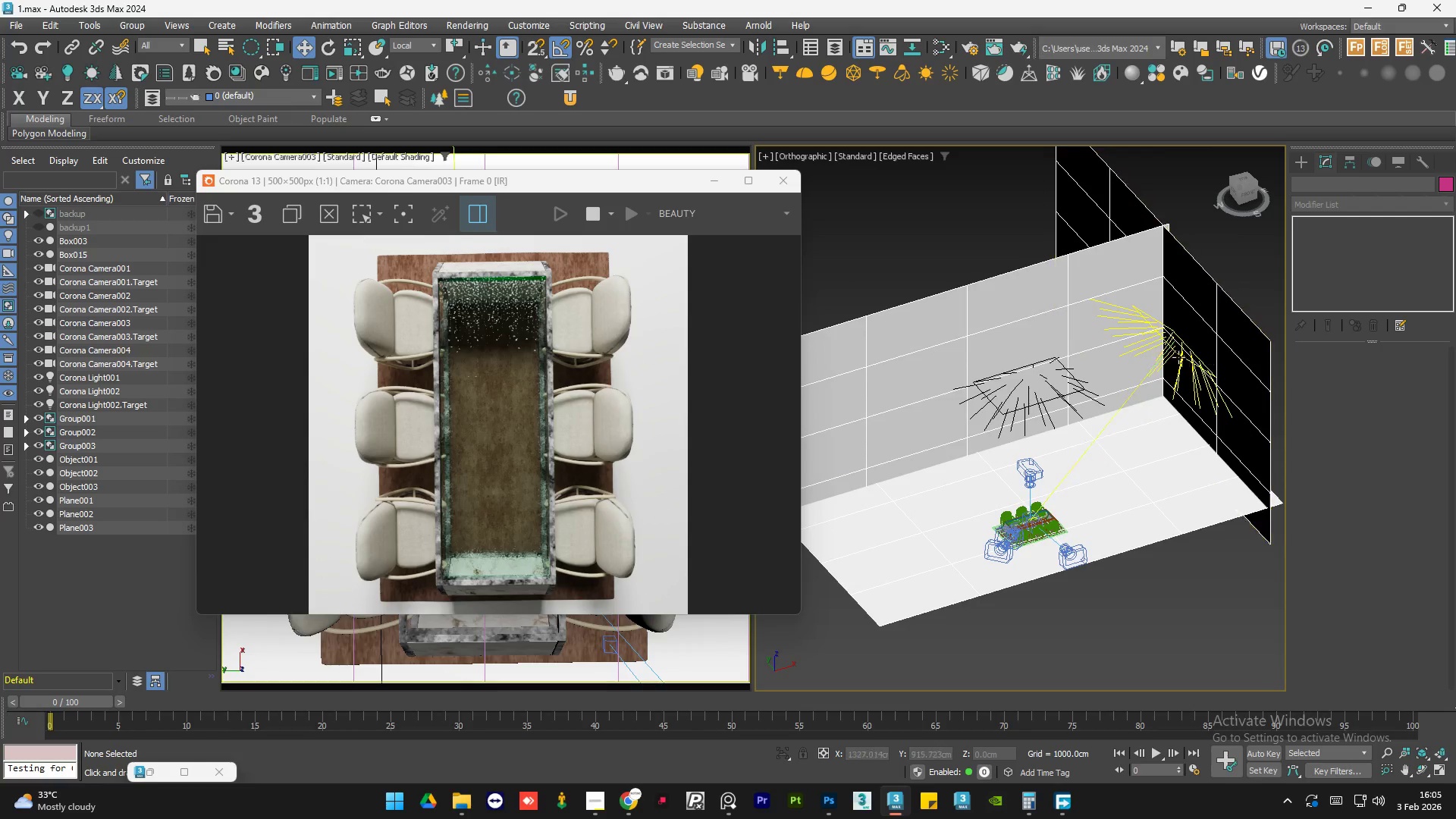 
left_click([1177, 357])
 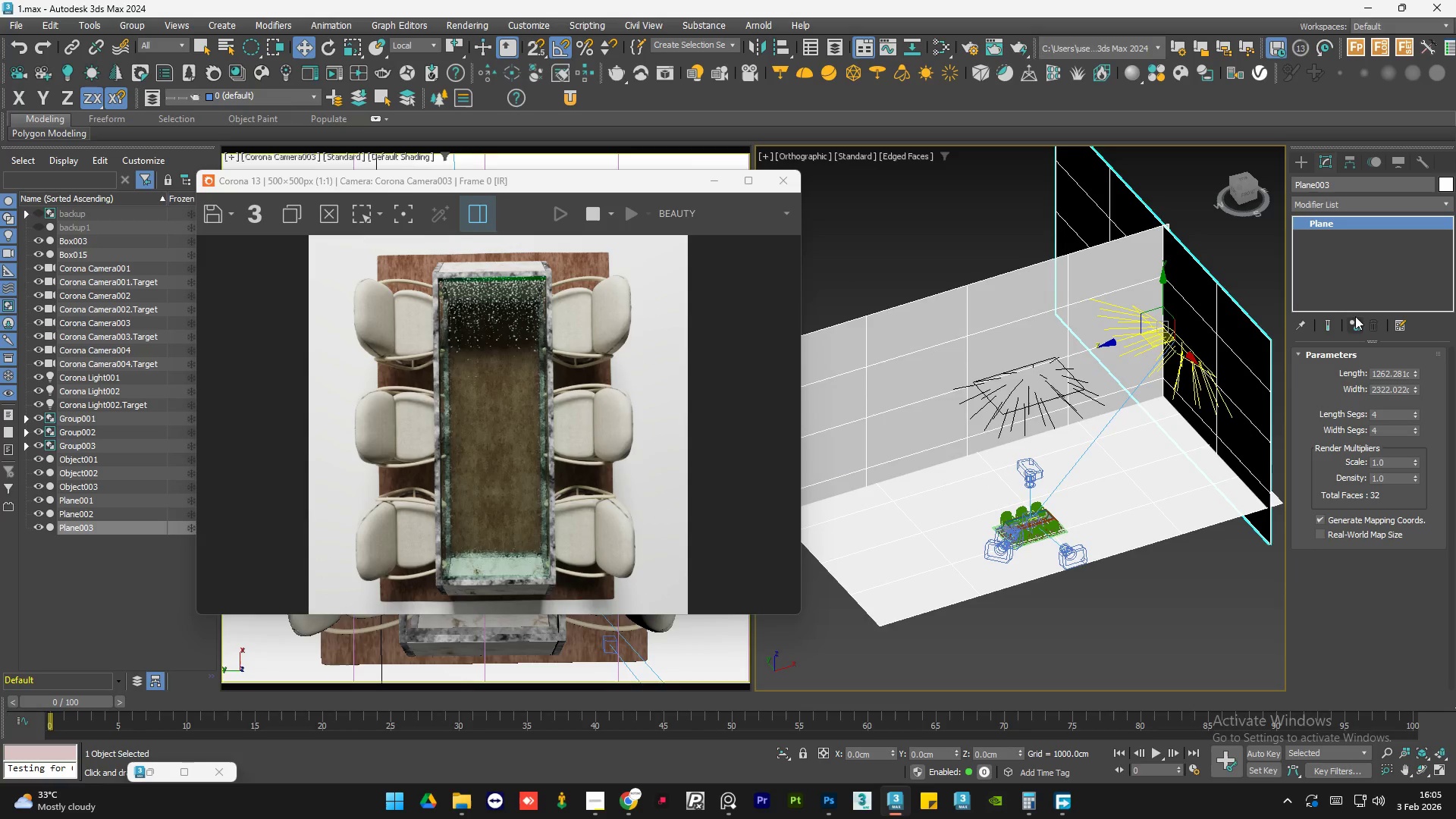 
left_click([1194, 620])
 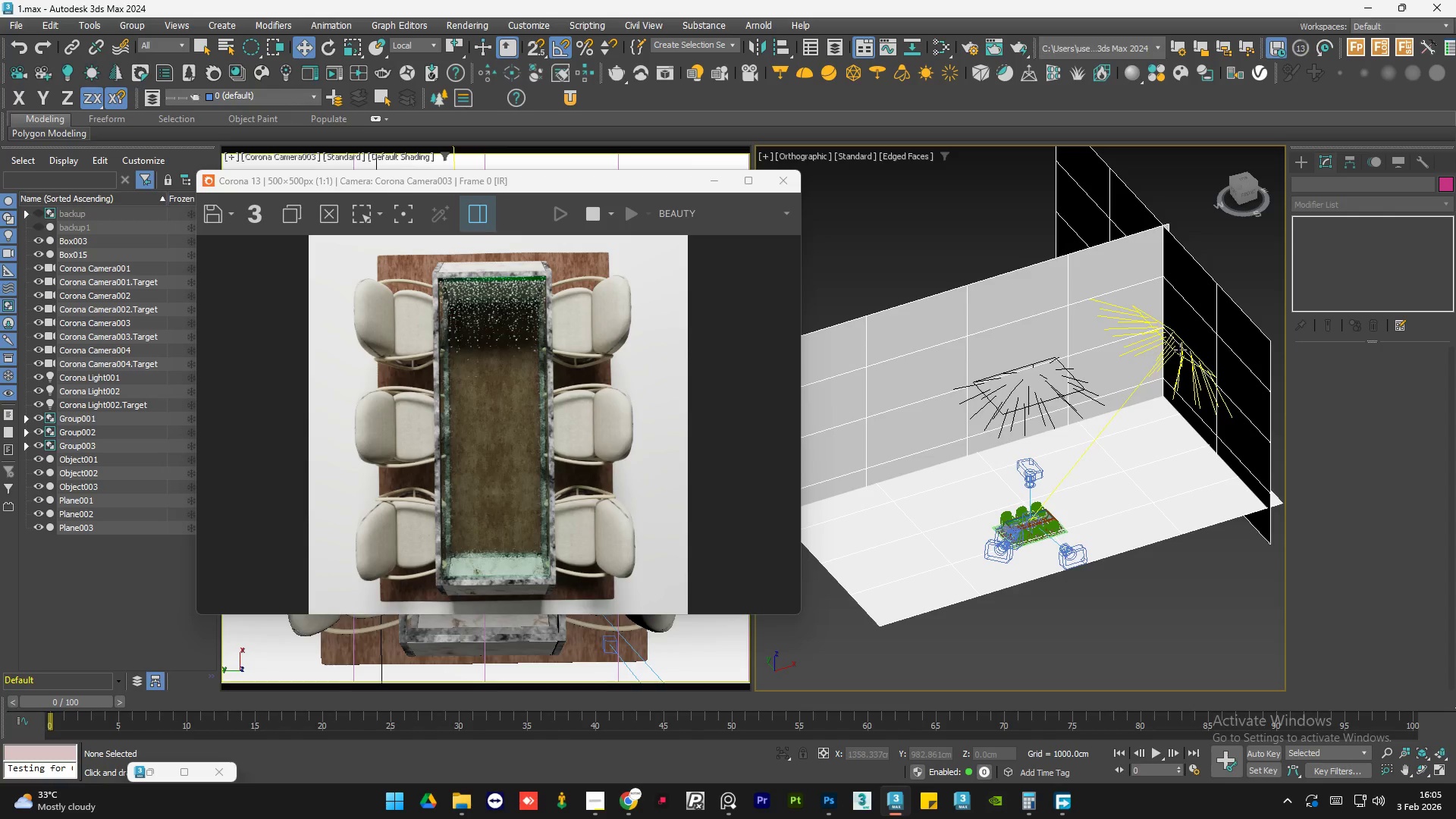 
left_click([1180, 352])
 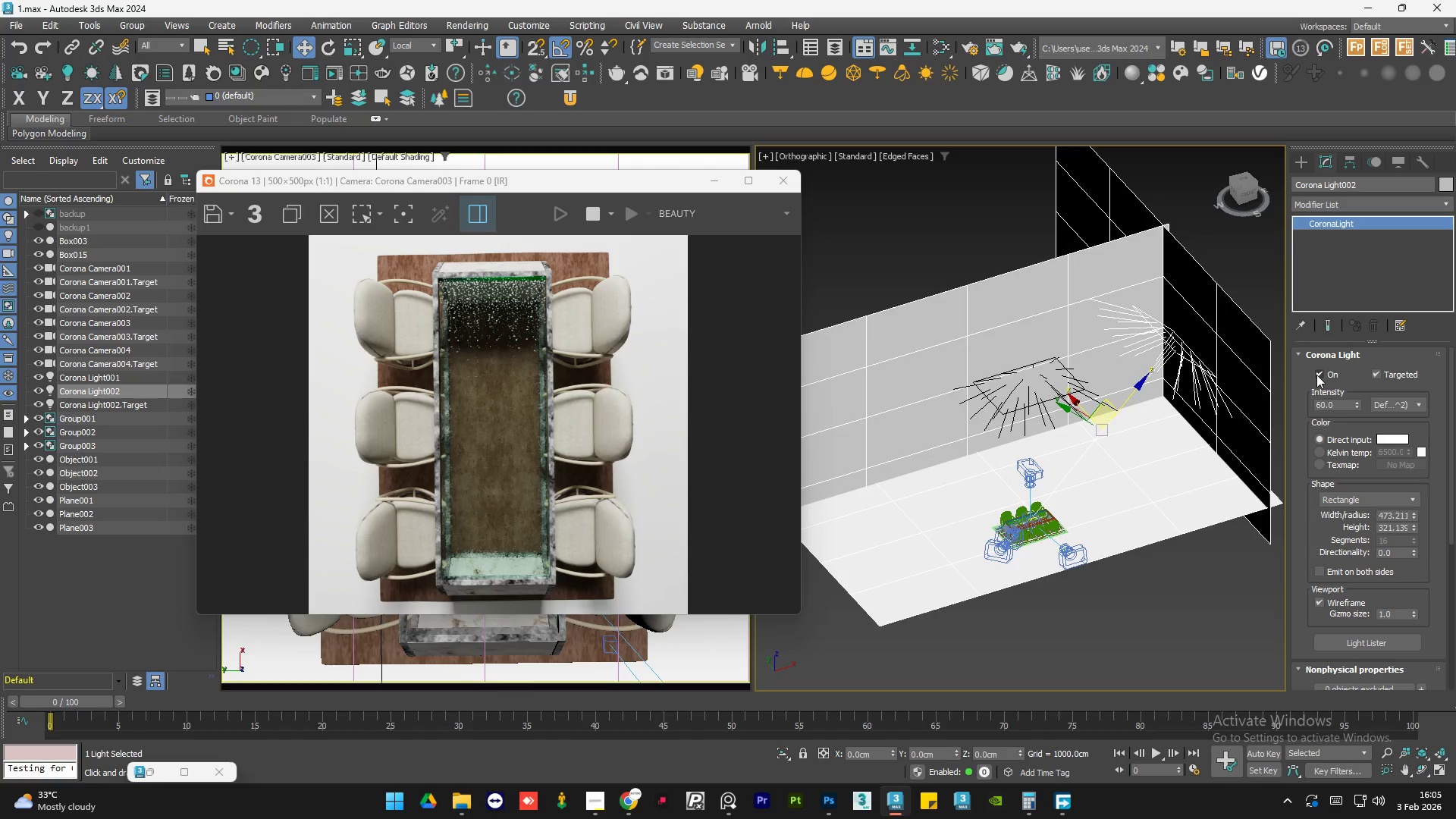 
left_click([1316, 374])
 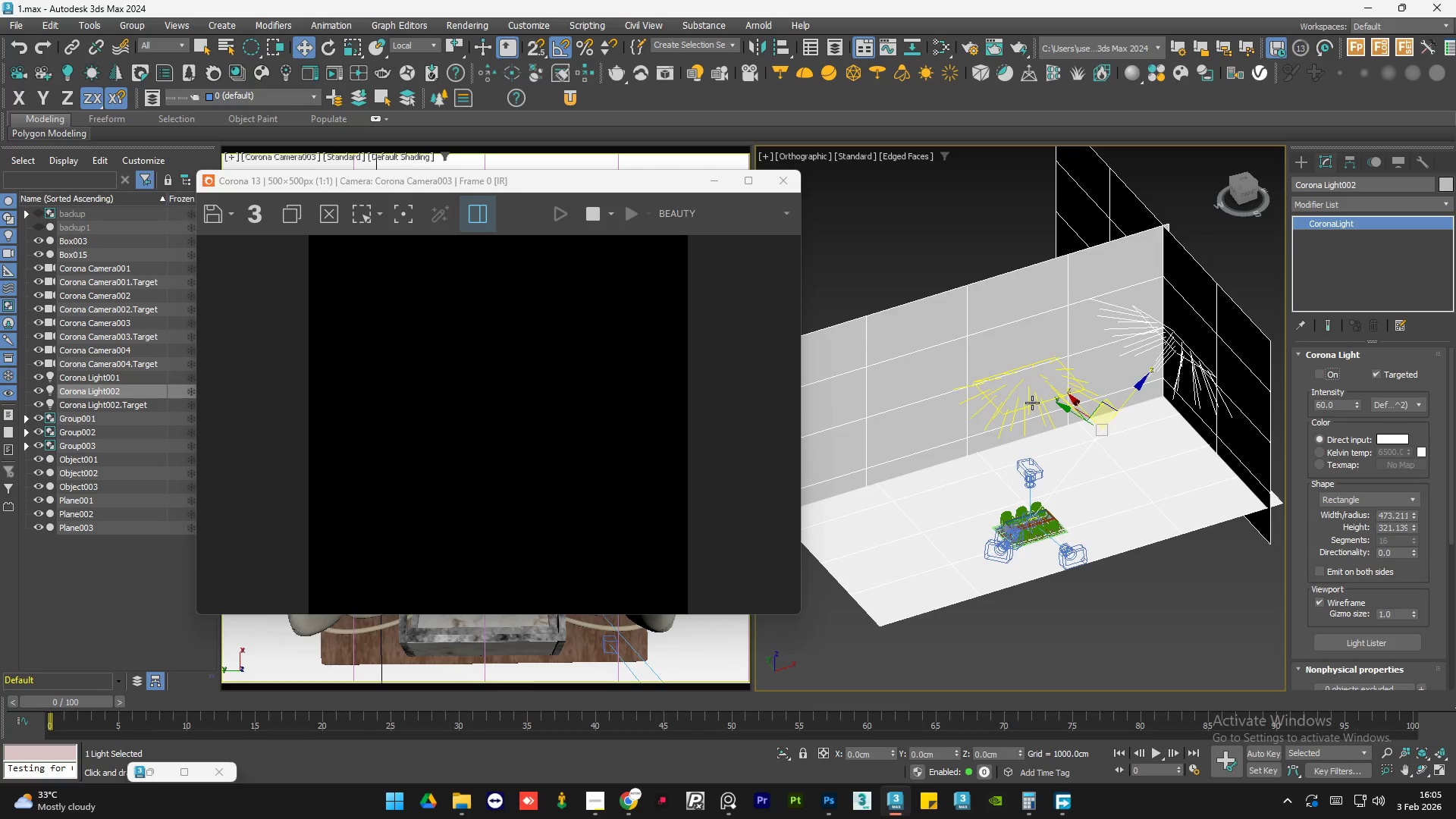 
left_click([1032, 403])
 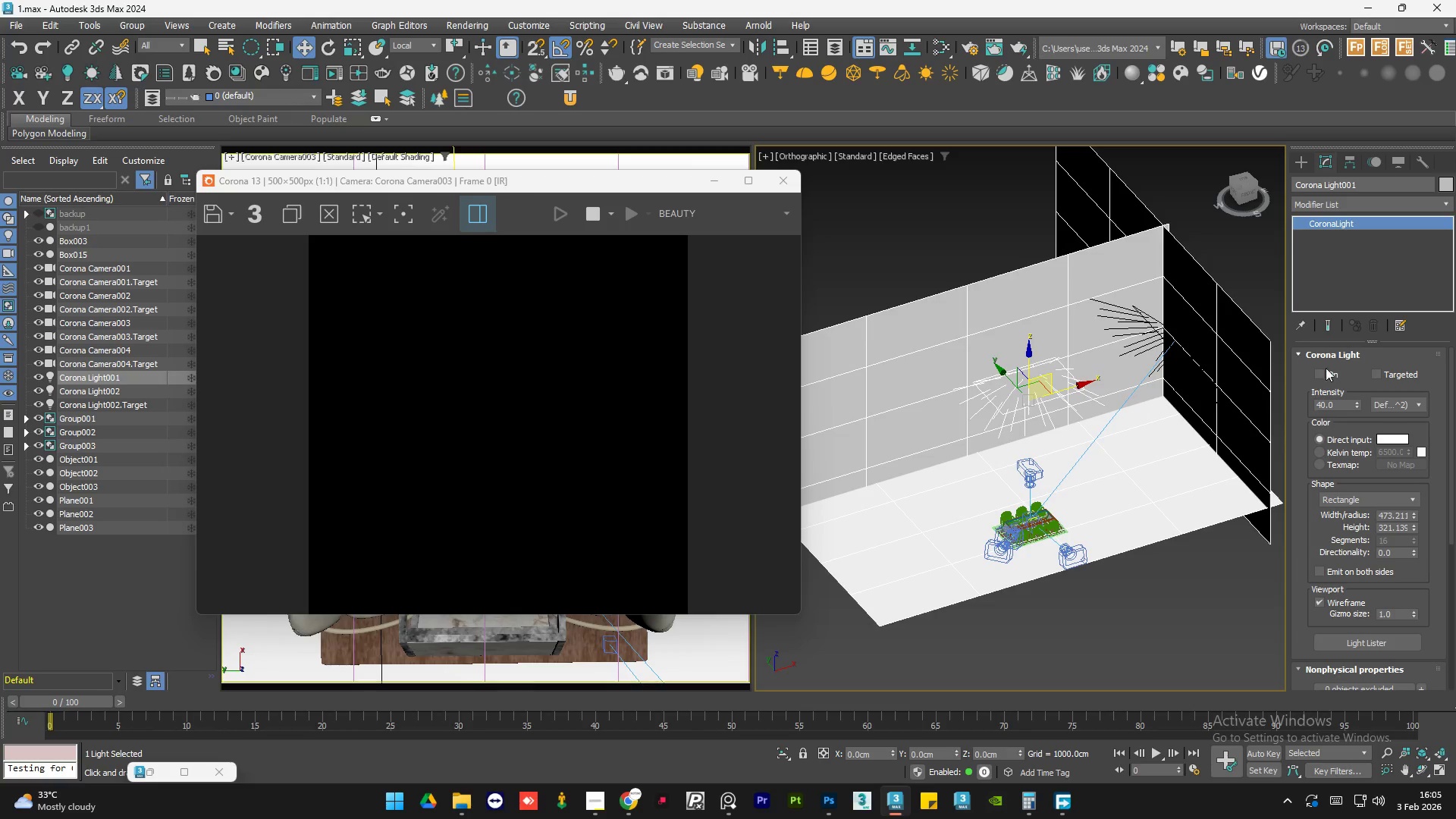 
left_click([1322, 374])
 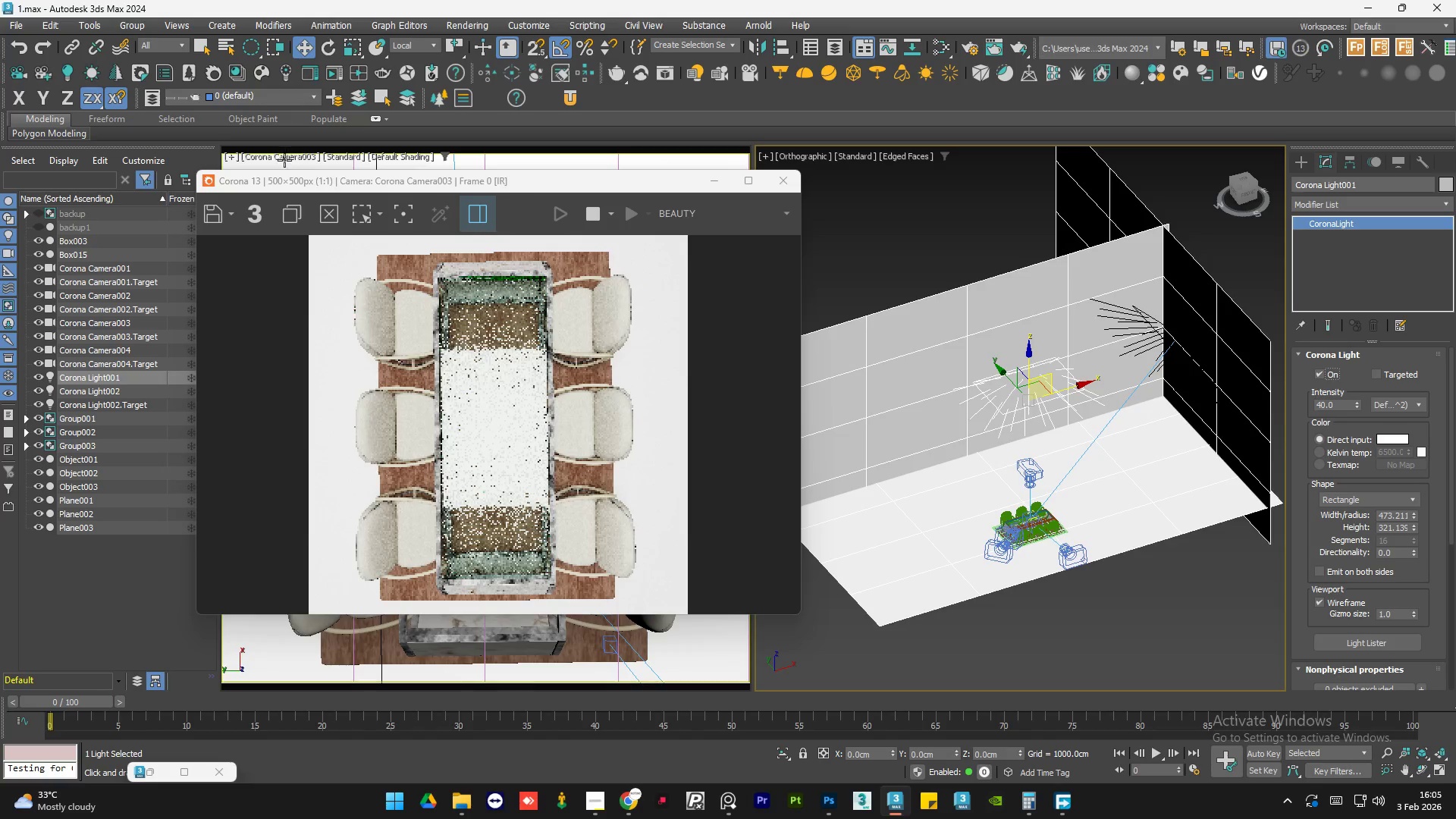 
left_click([292, 157])
 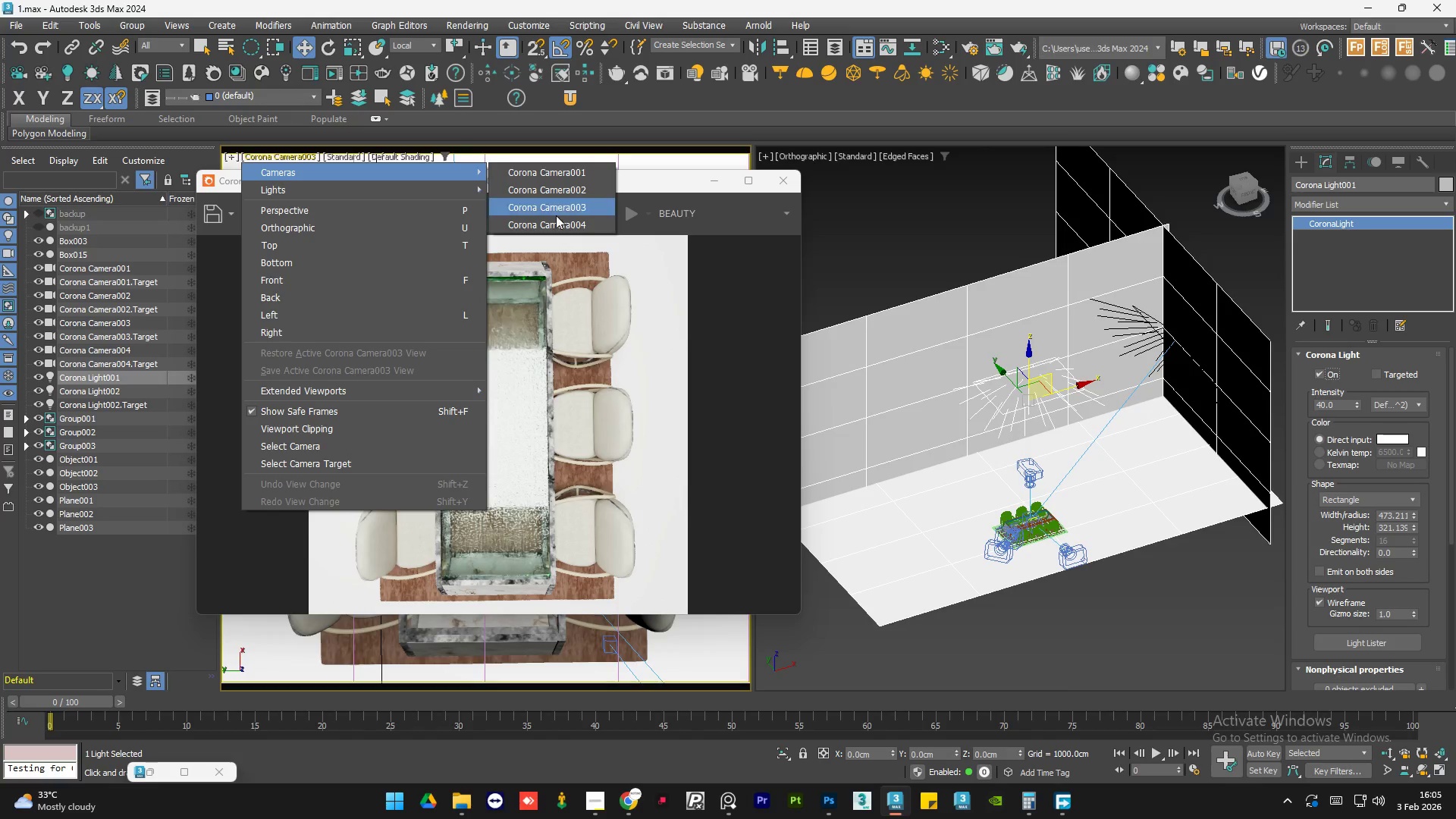 
left_click([556, 216])
 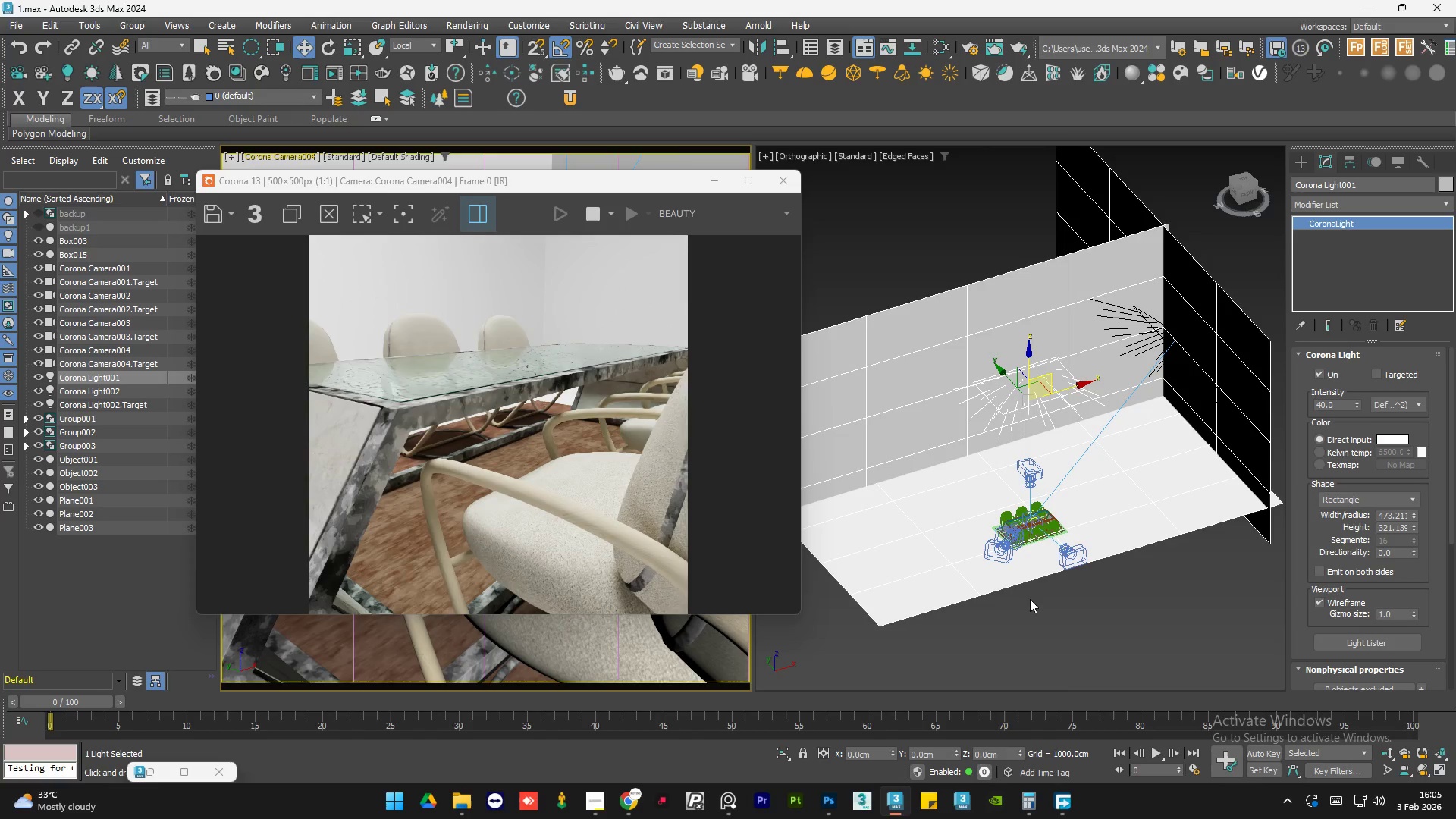 
double_click([1046, 624])
 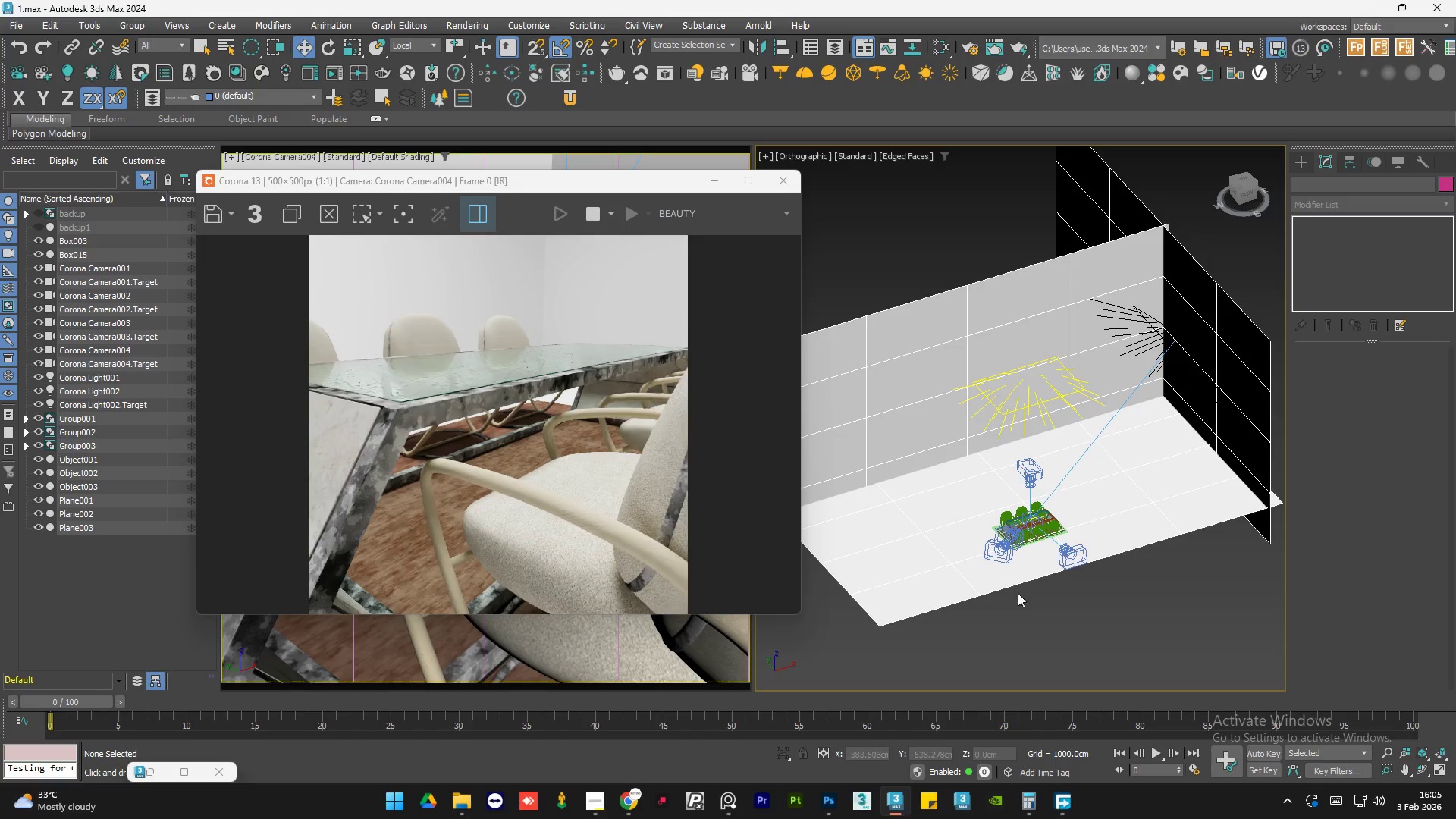 
scroll: coordinate [1019, 551], scroll_direction: up, amount: 4.0
 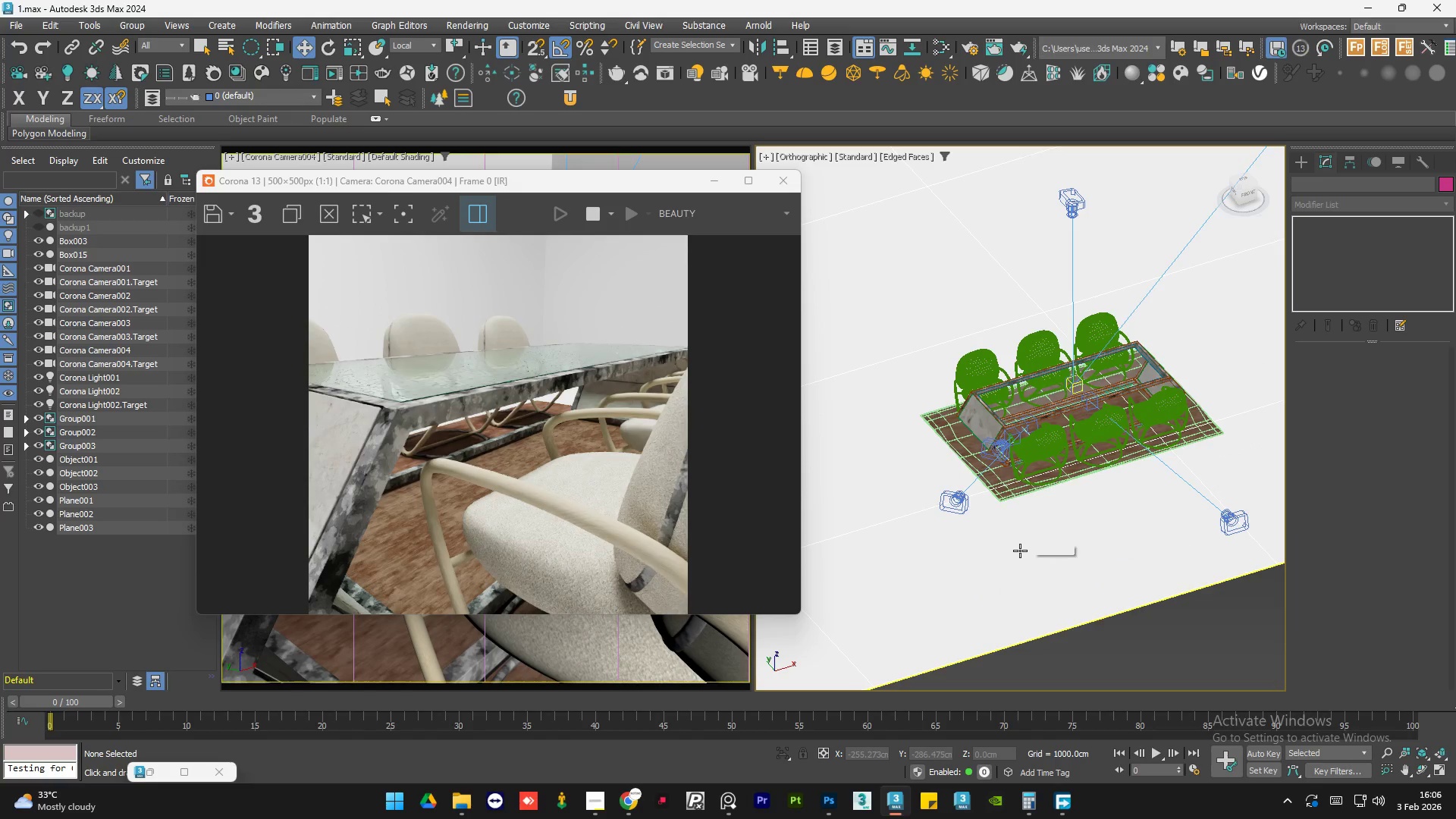 
key(F4)
 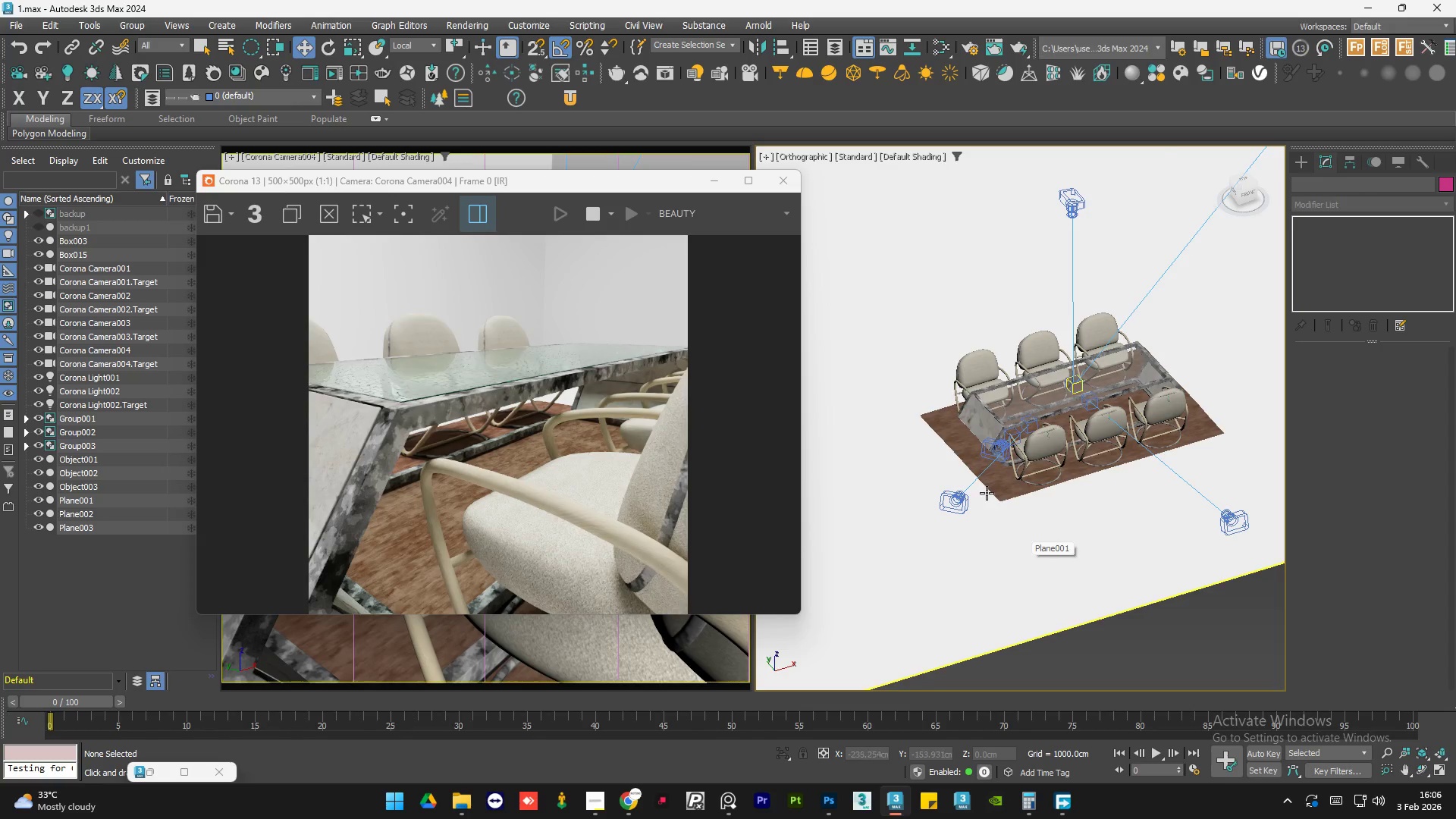 
scroll: coordinate [990, 493], scroll_direction: down, amount: 2.0
 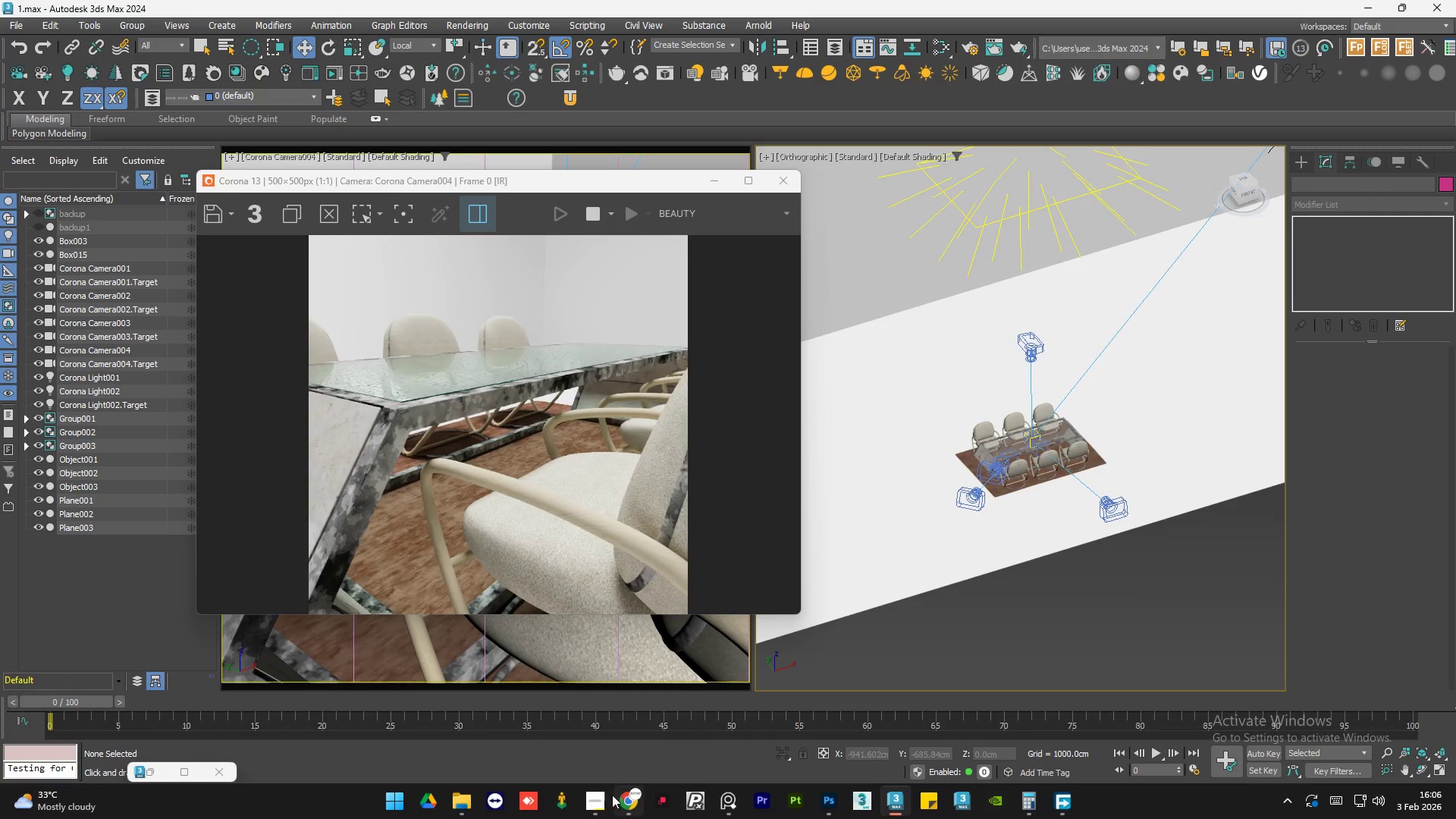 
left_click([598, 803])